 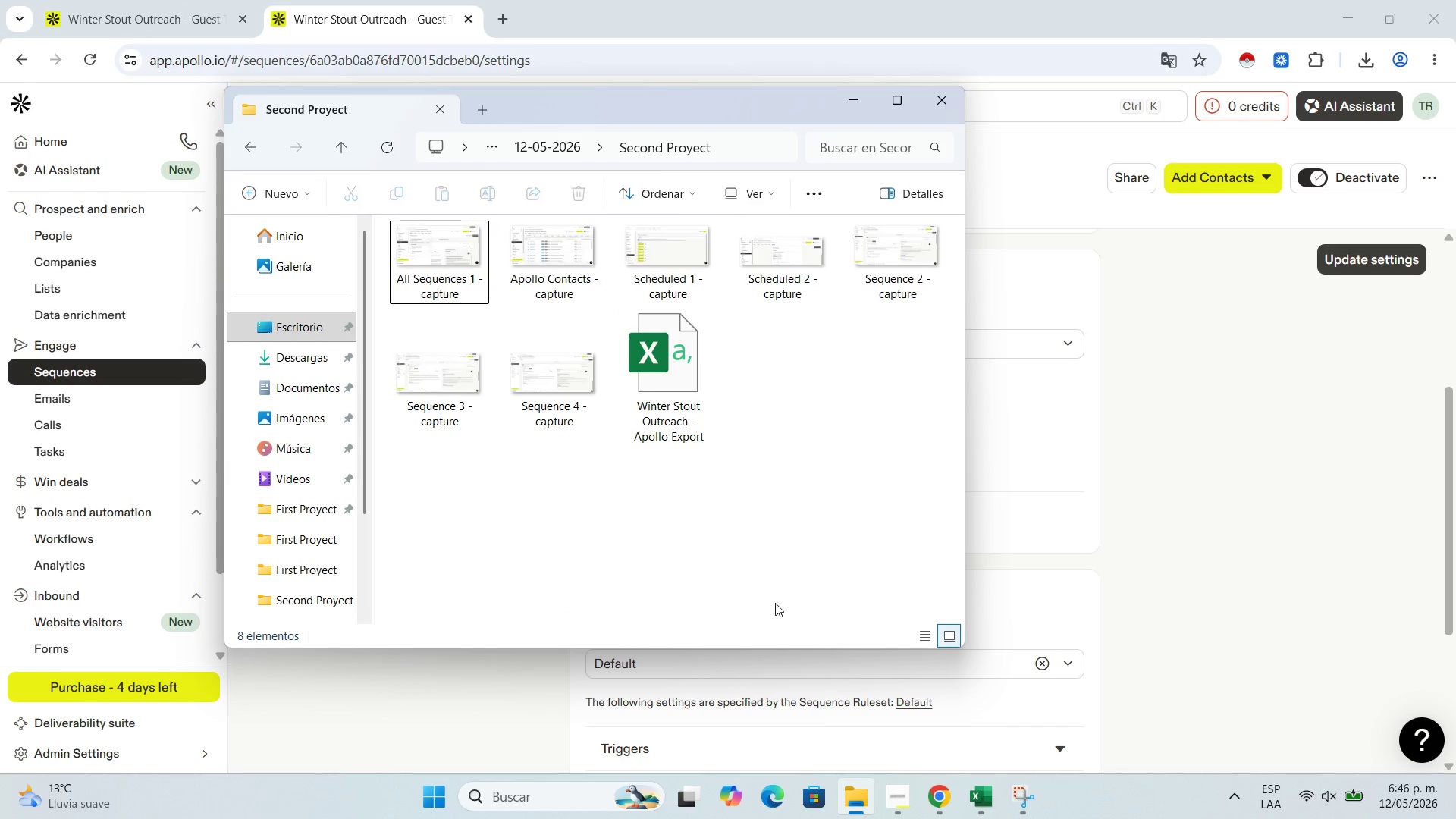 
left_click([983, 786])
 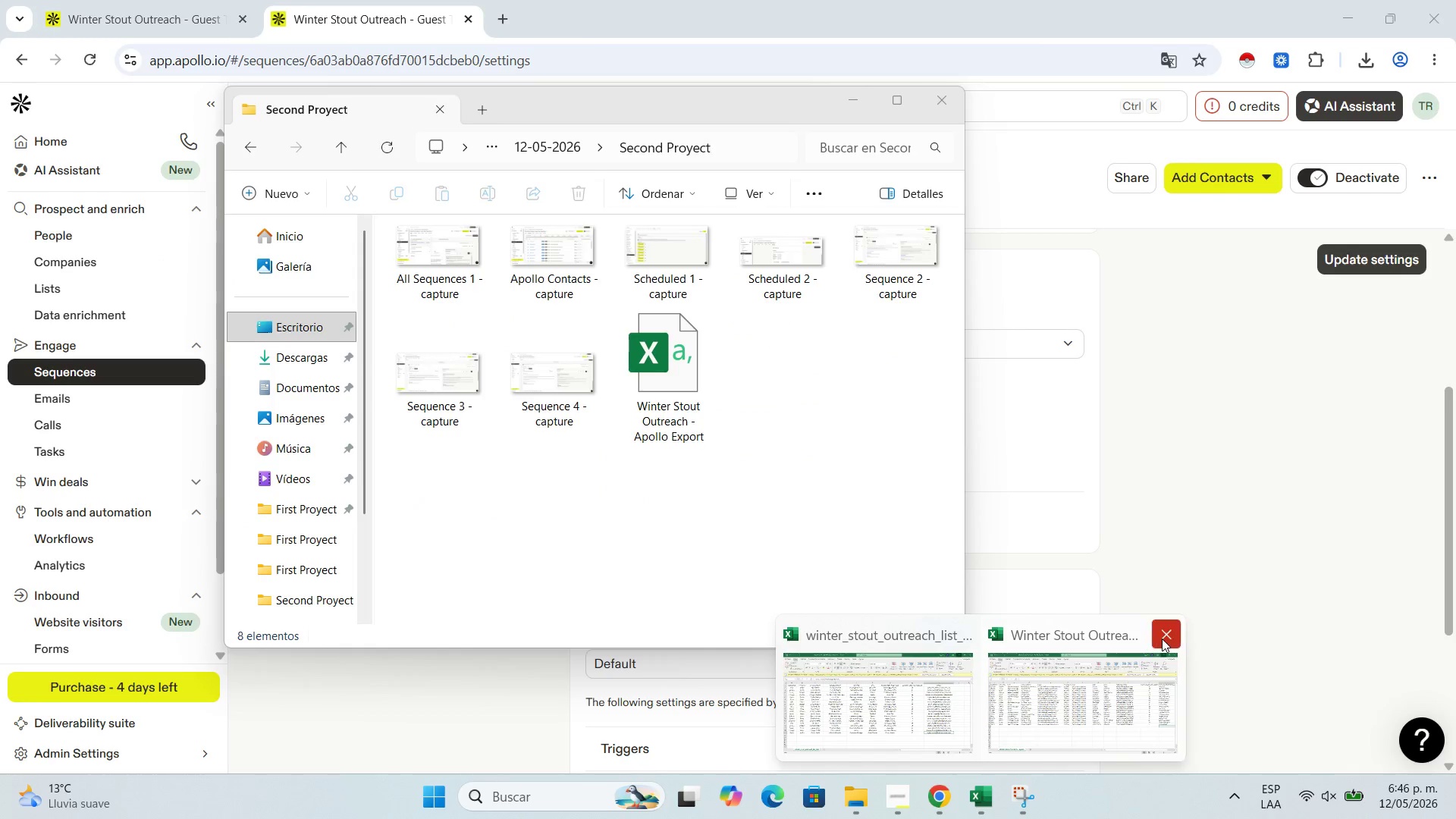 
left_click([1162, 639])
 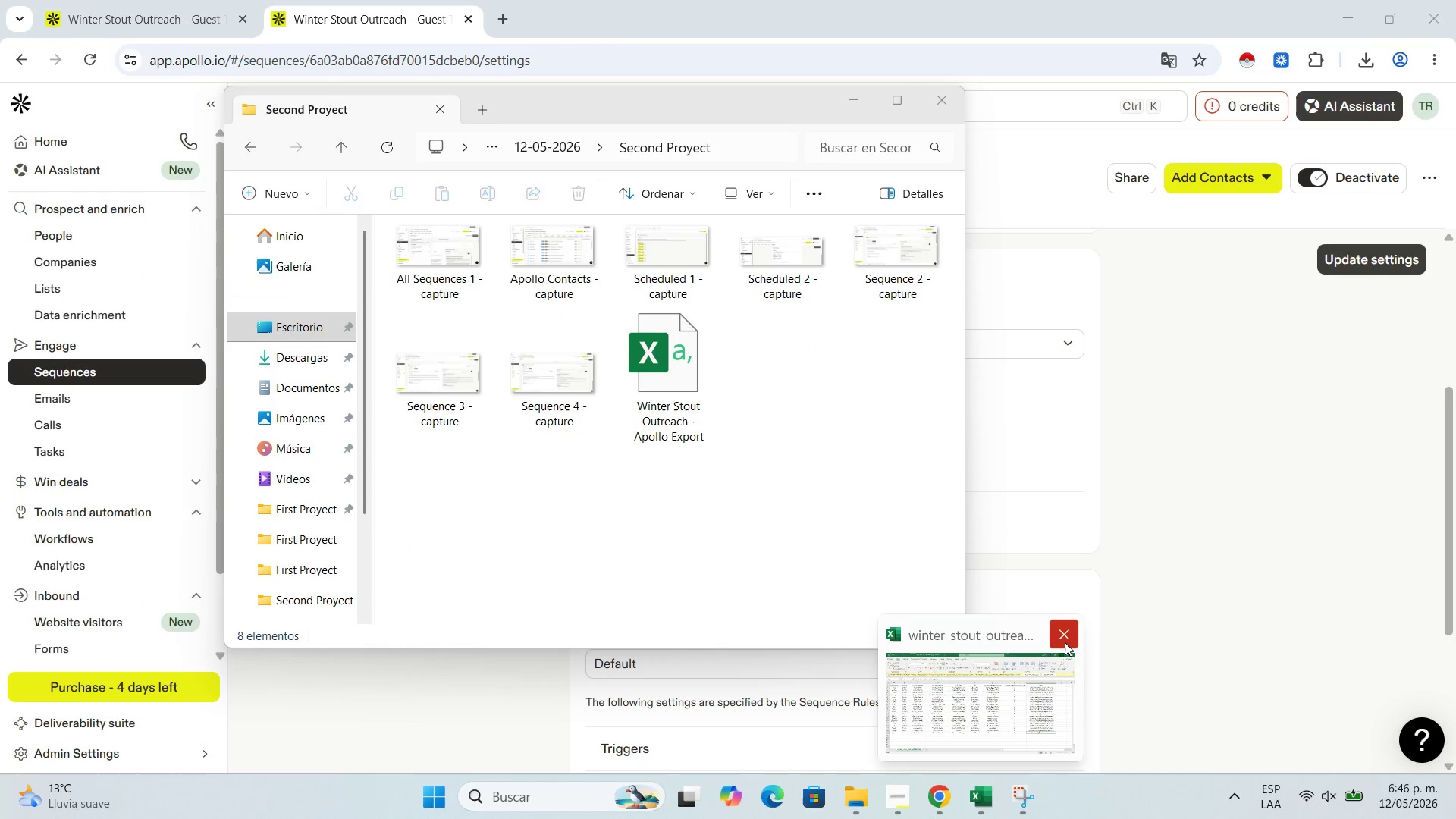 
left_click([1065, 640])
 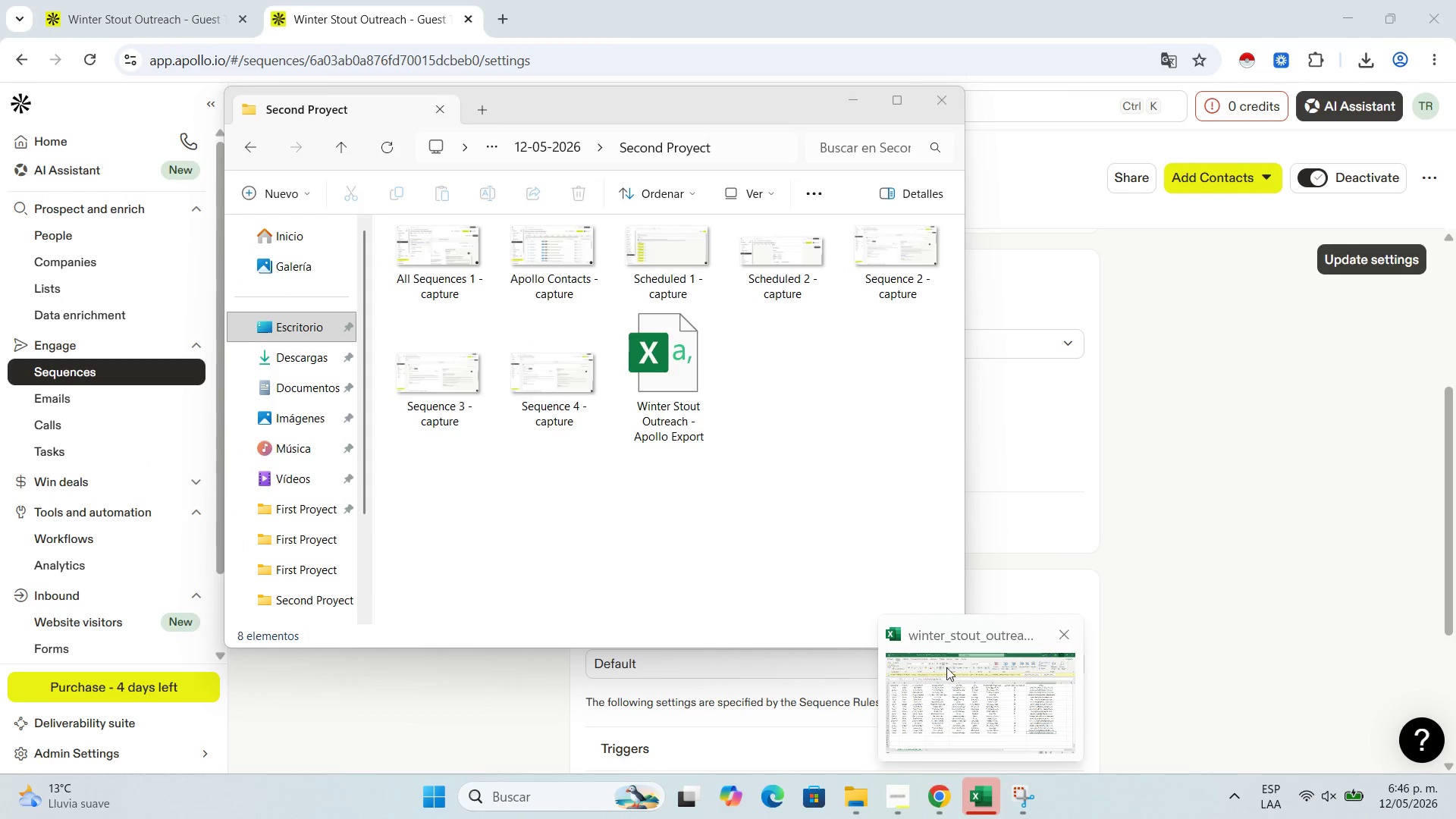 
left_click([651, 434])
 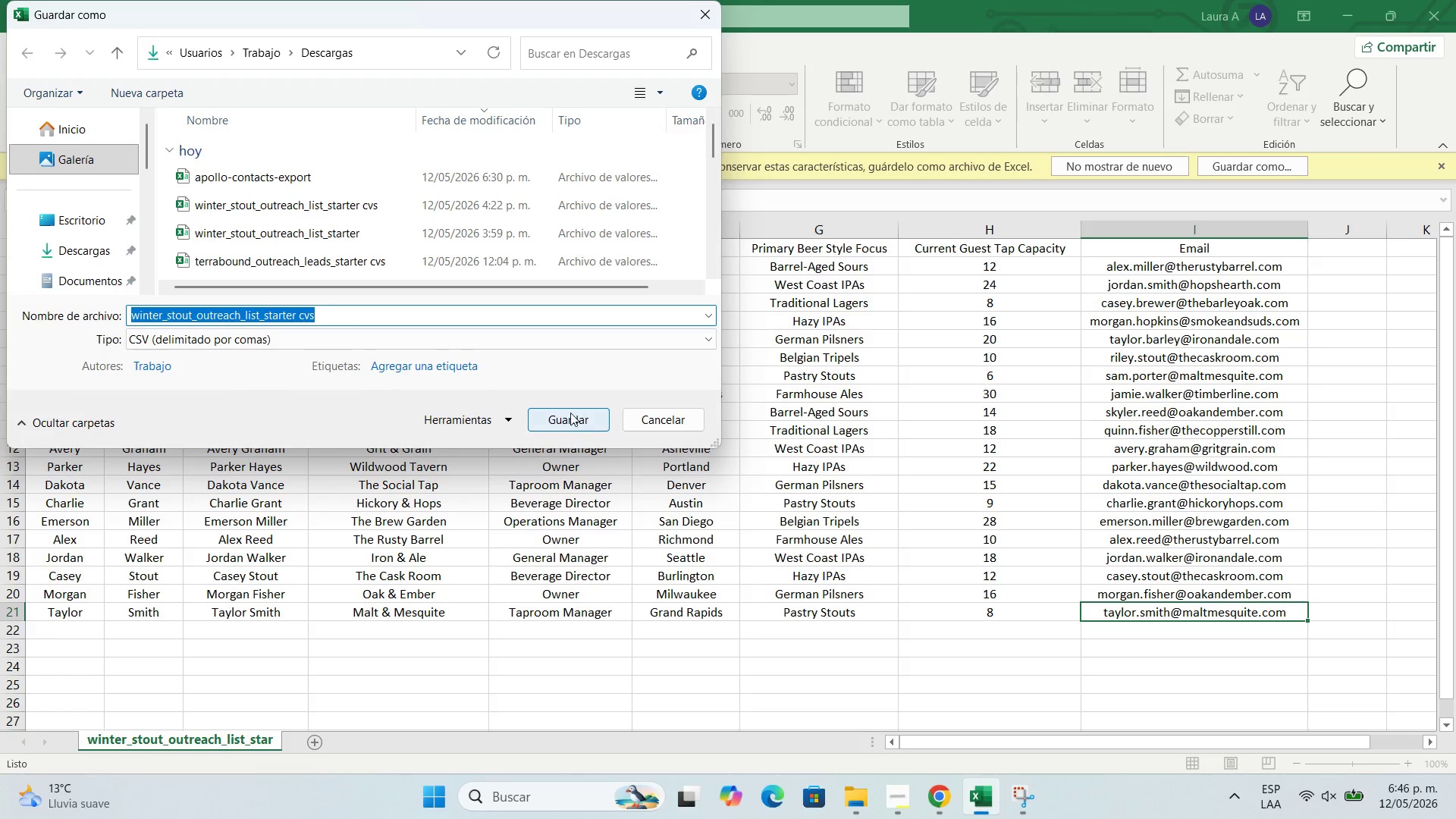 
left_click([570, 412])
 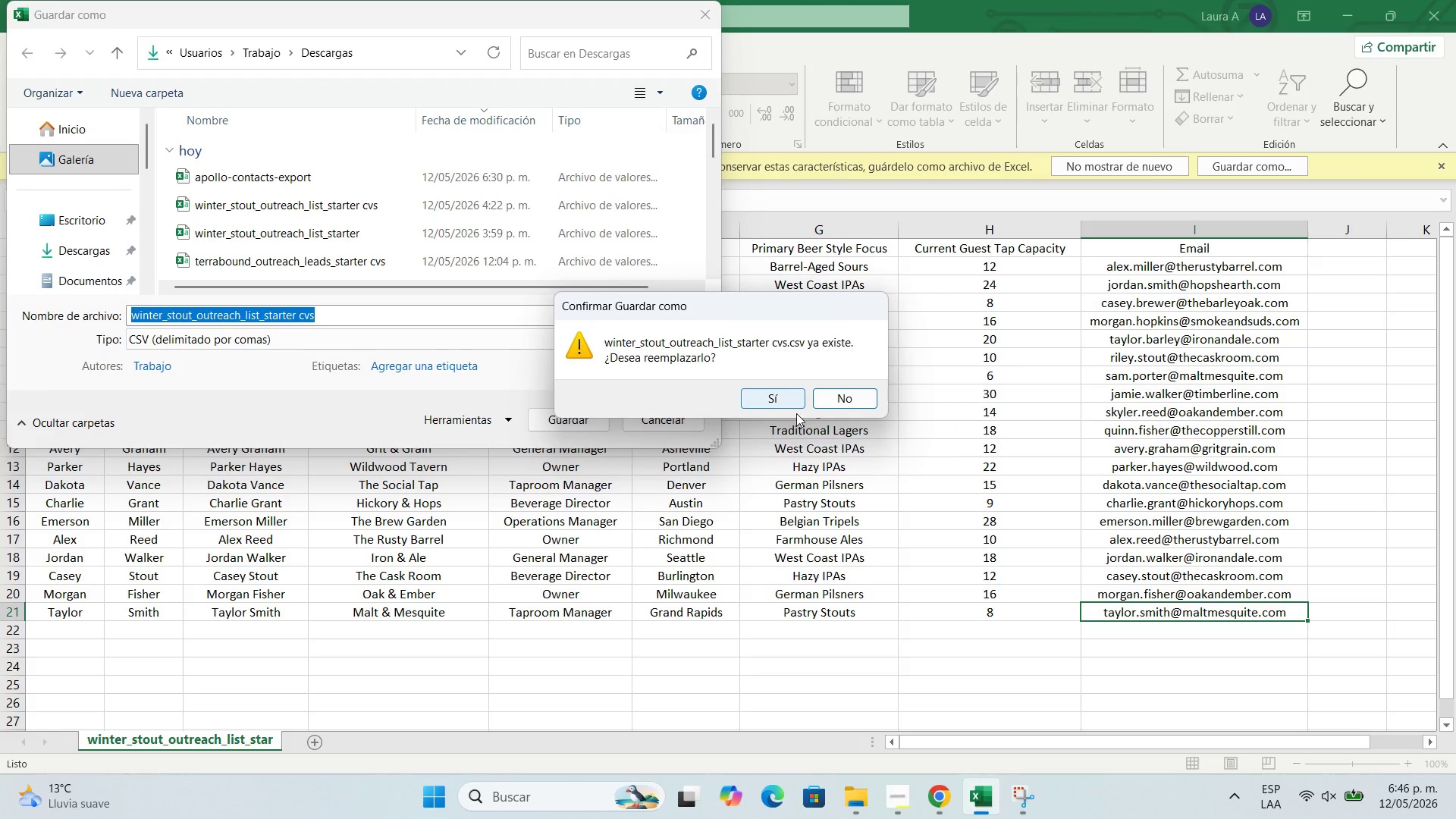 
left_click([834, 396])
 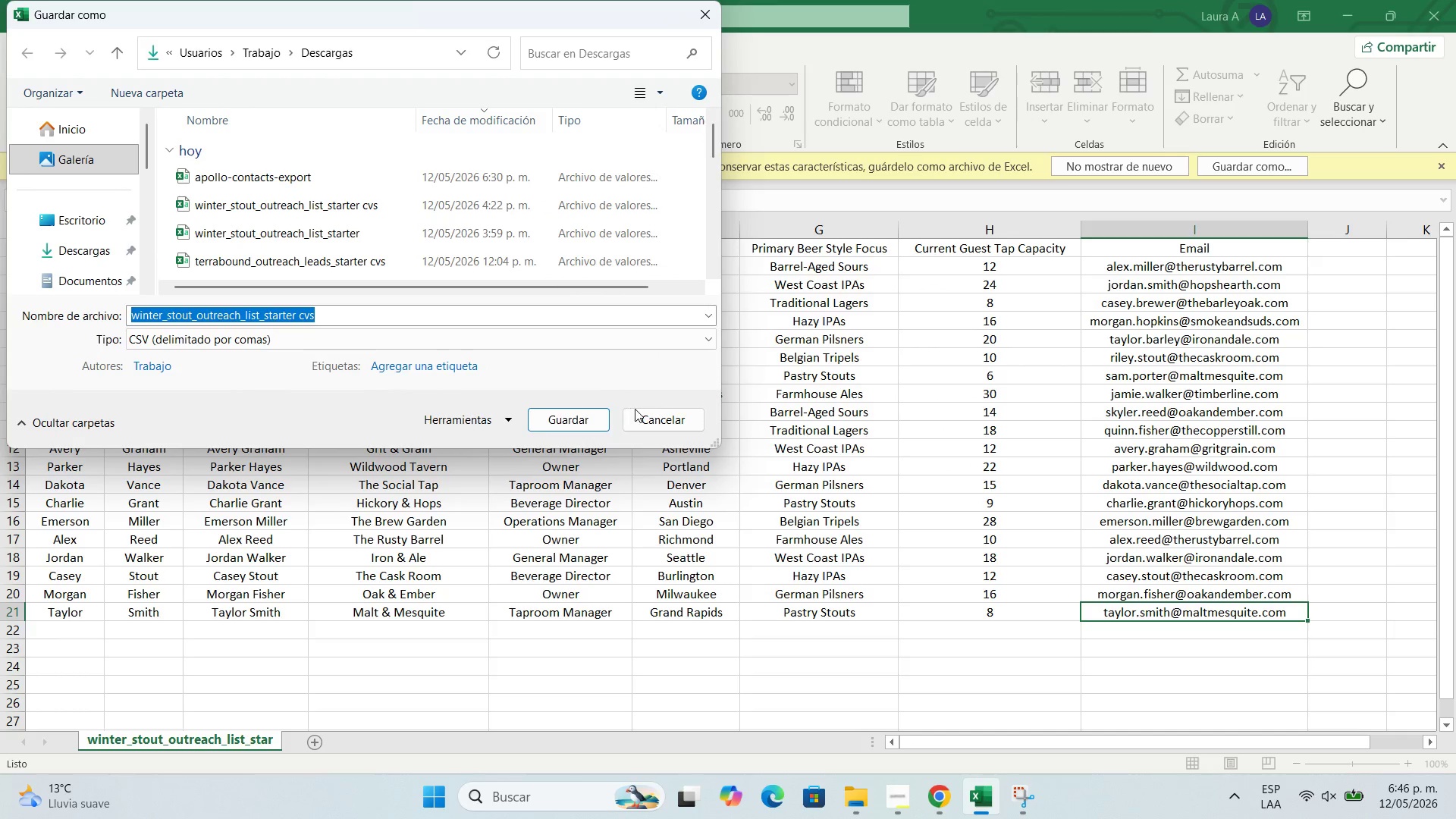 
left_click([687, 428])
 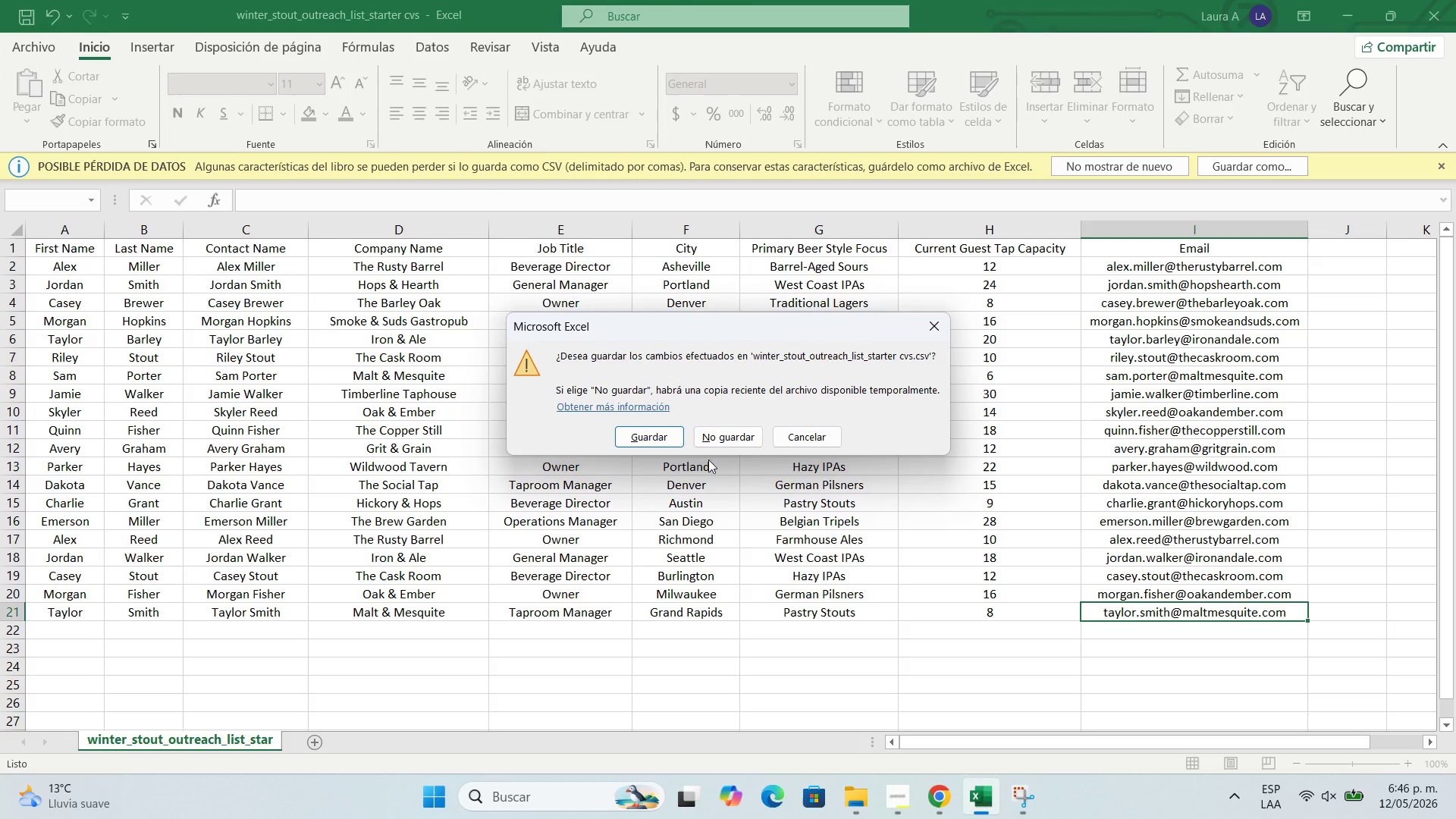 
double_click([726, 434])
 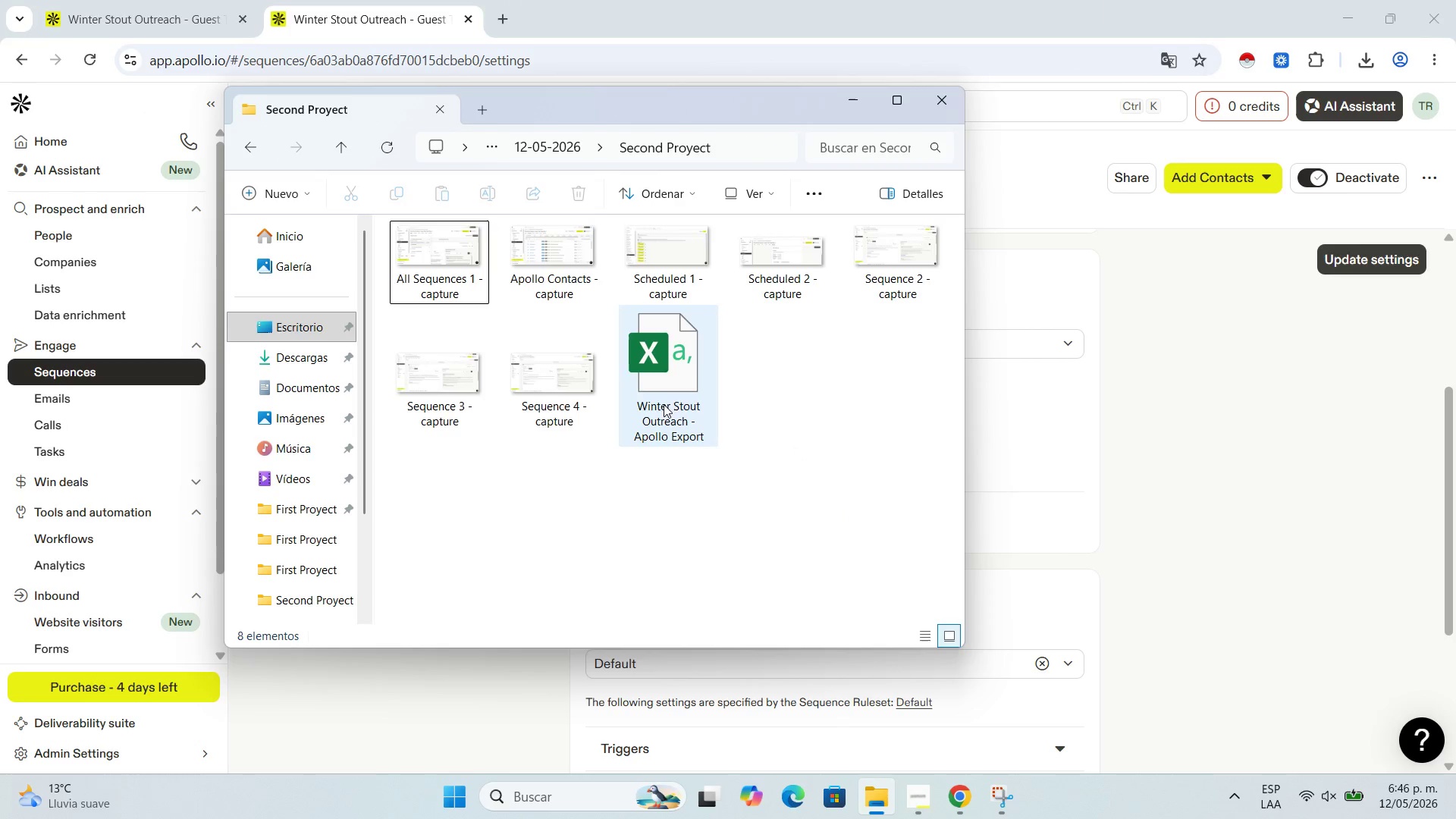 
double_click([664, 400])
 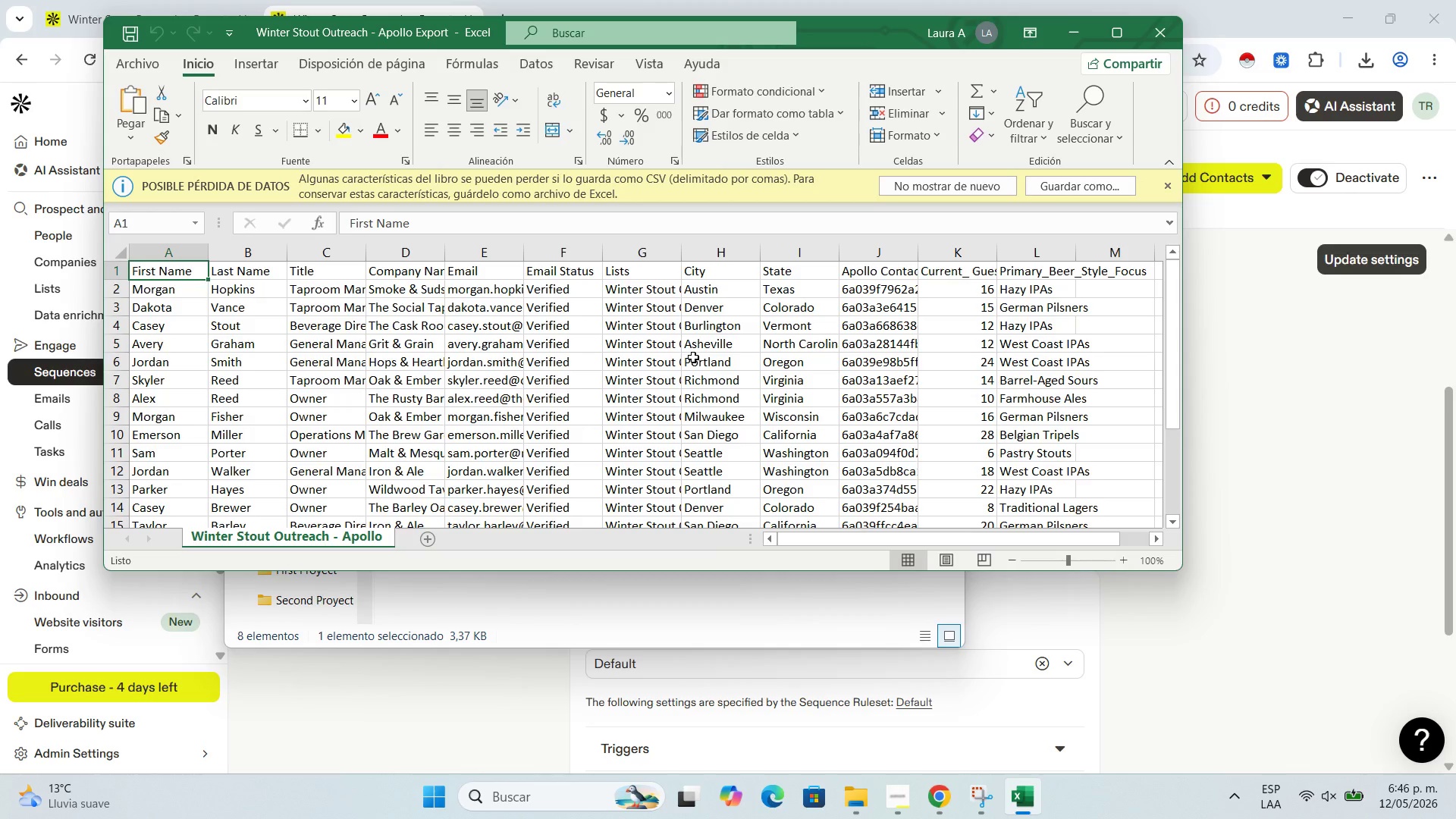 
left_click([1110, 39])
 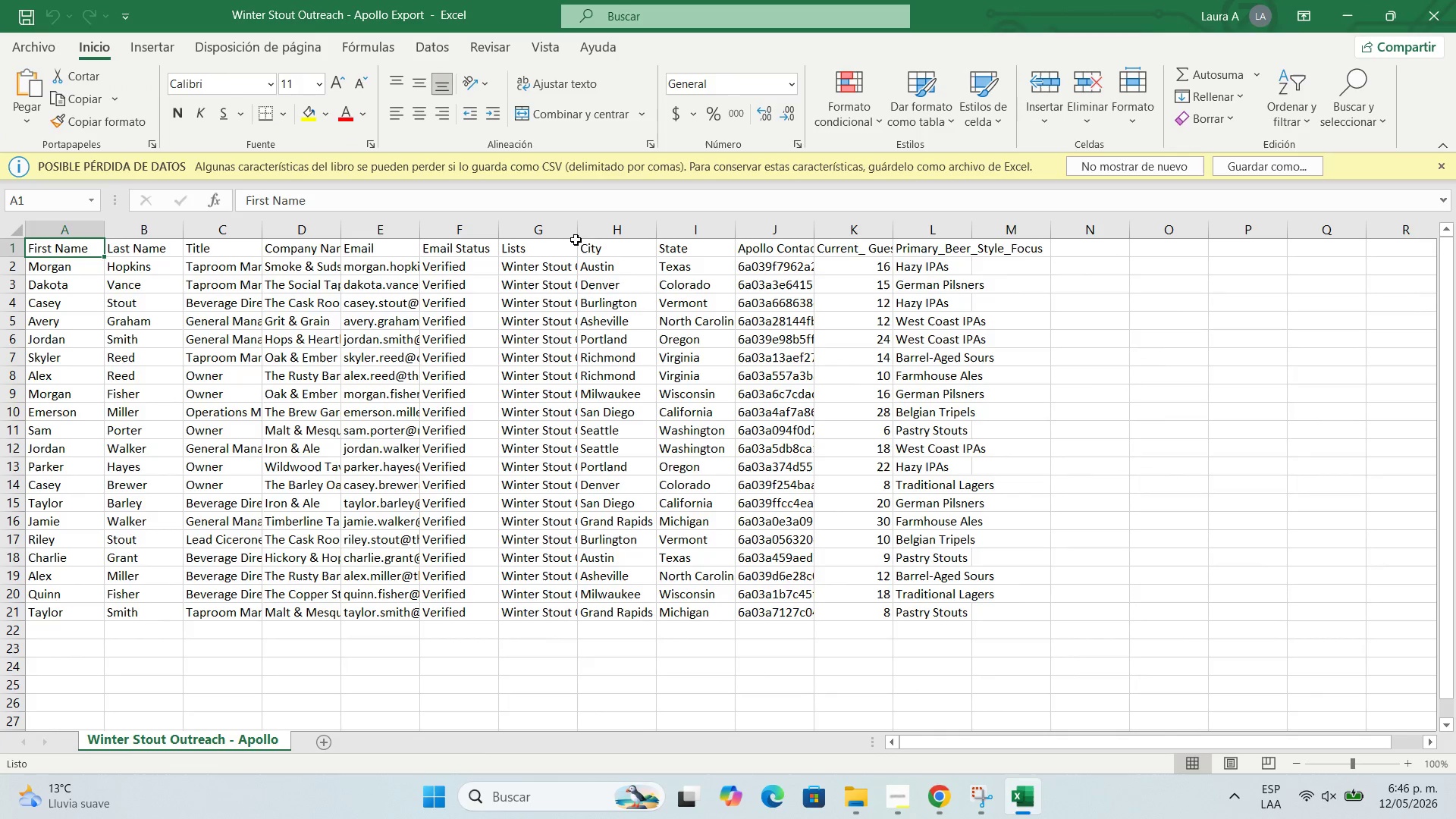 
left_click_drag(start_coordinate=[574, 234], to_coordinate=[672, 233])
 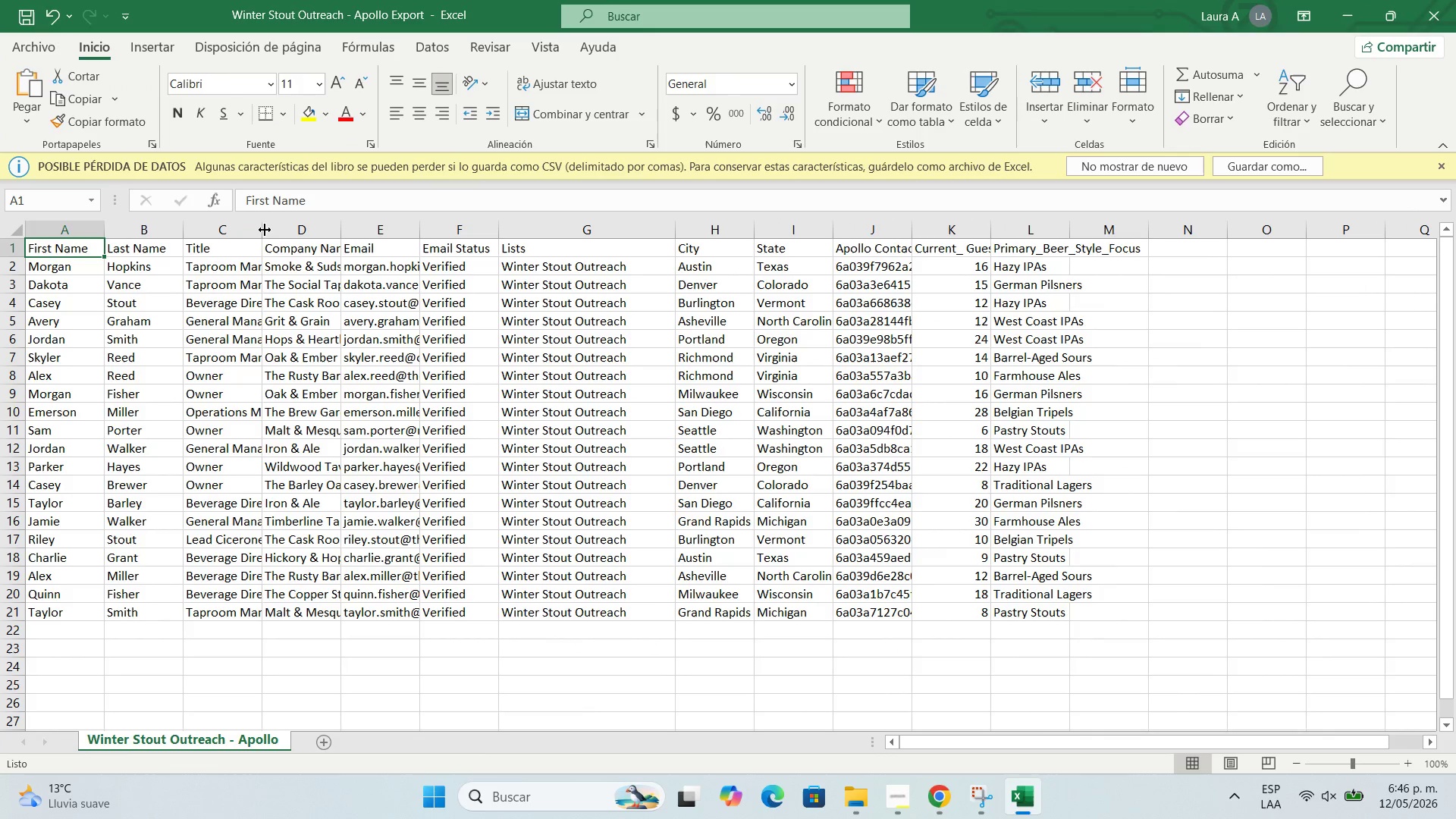 
left_click_drag(start_coordinate=[259, 229], to_coordinate=[362, 229])
 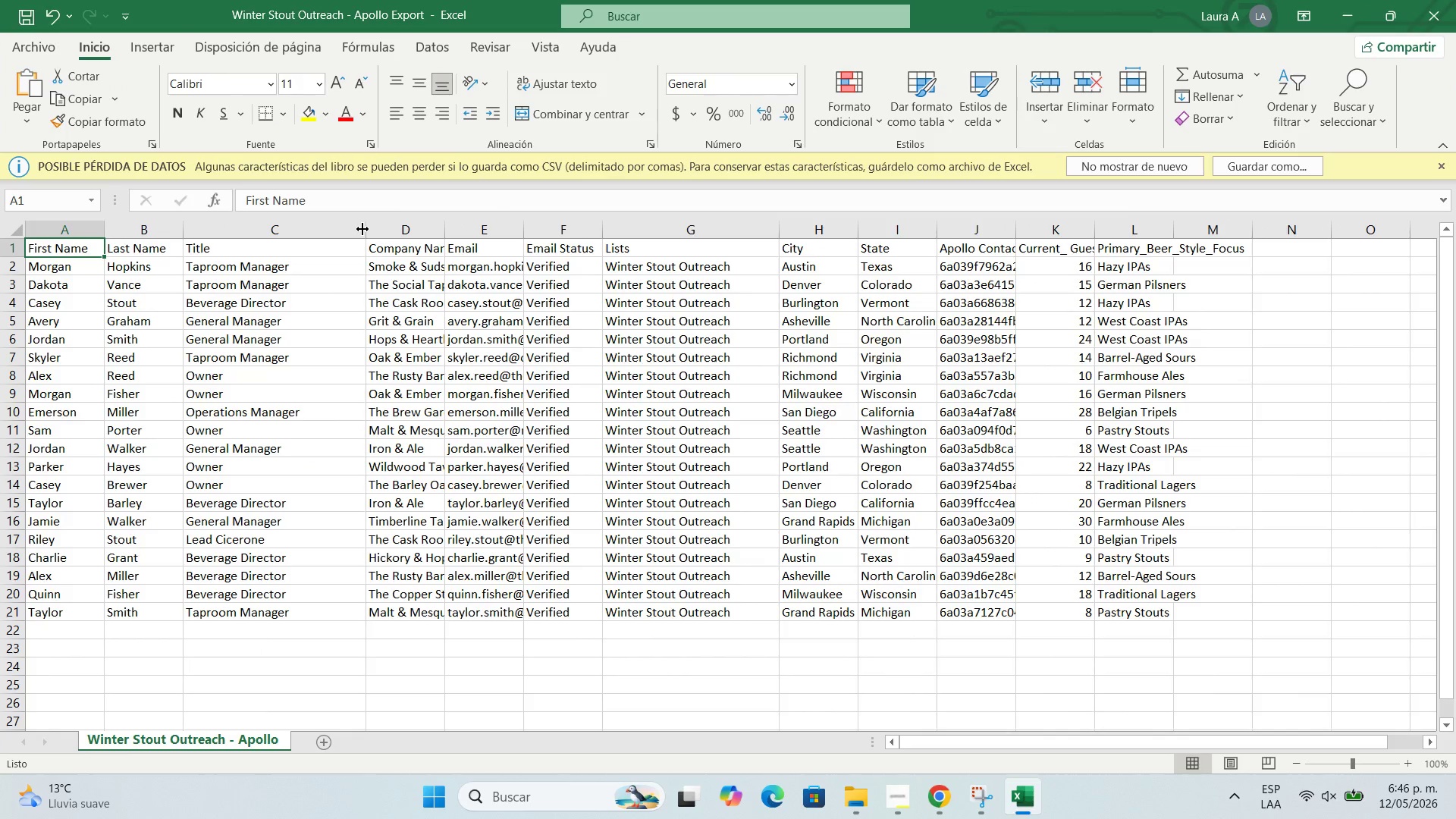 
left_click_drag(start_coordinate=[362, 229], to_coordinate=[325, 228])
 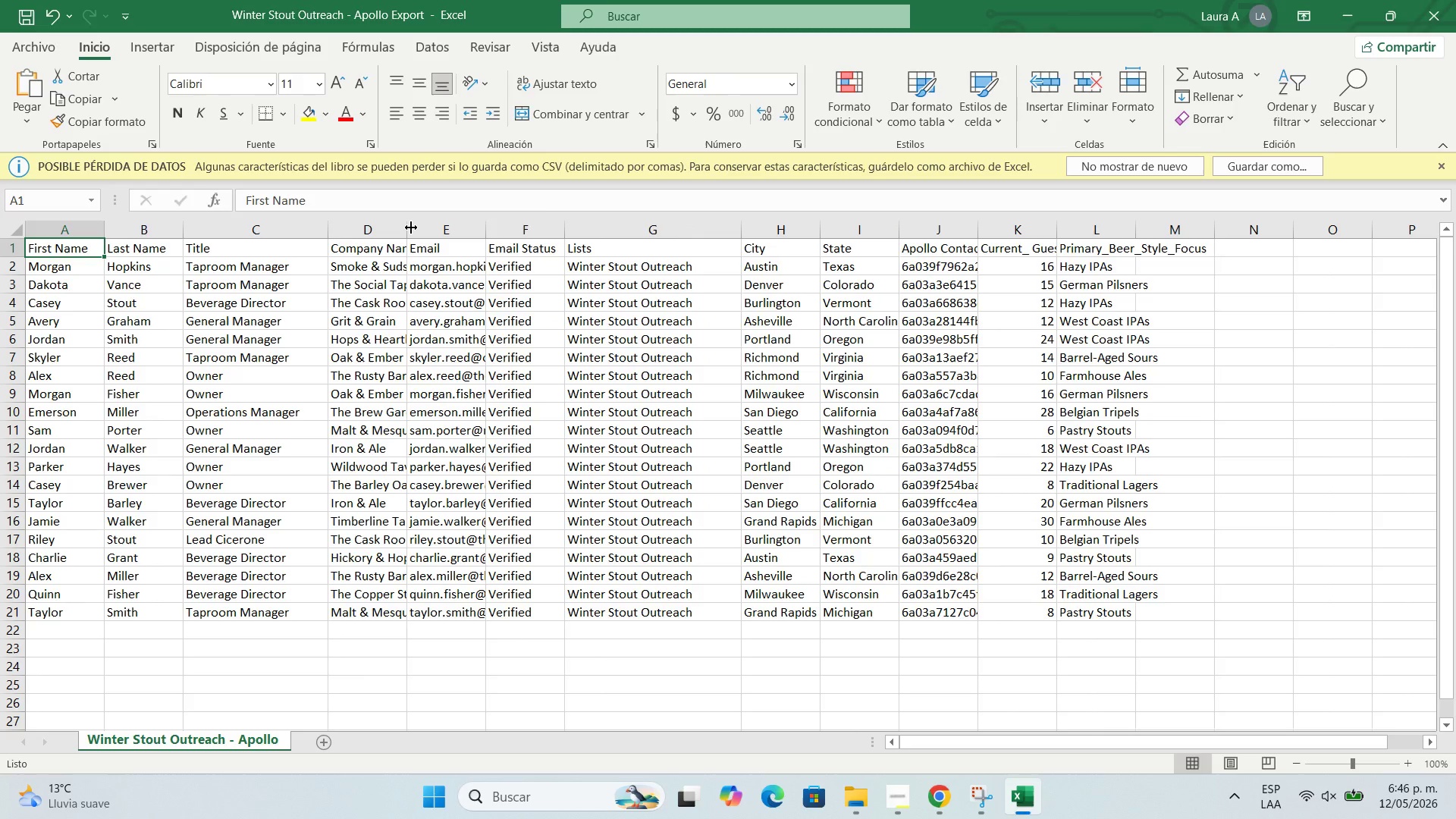 
left_click_drag(start_coordinate=[411, 226], to_coordinate=[554, 226])
 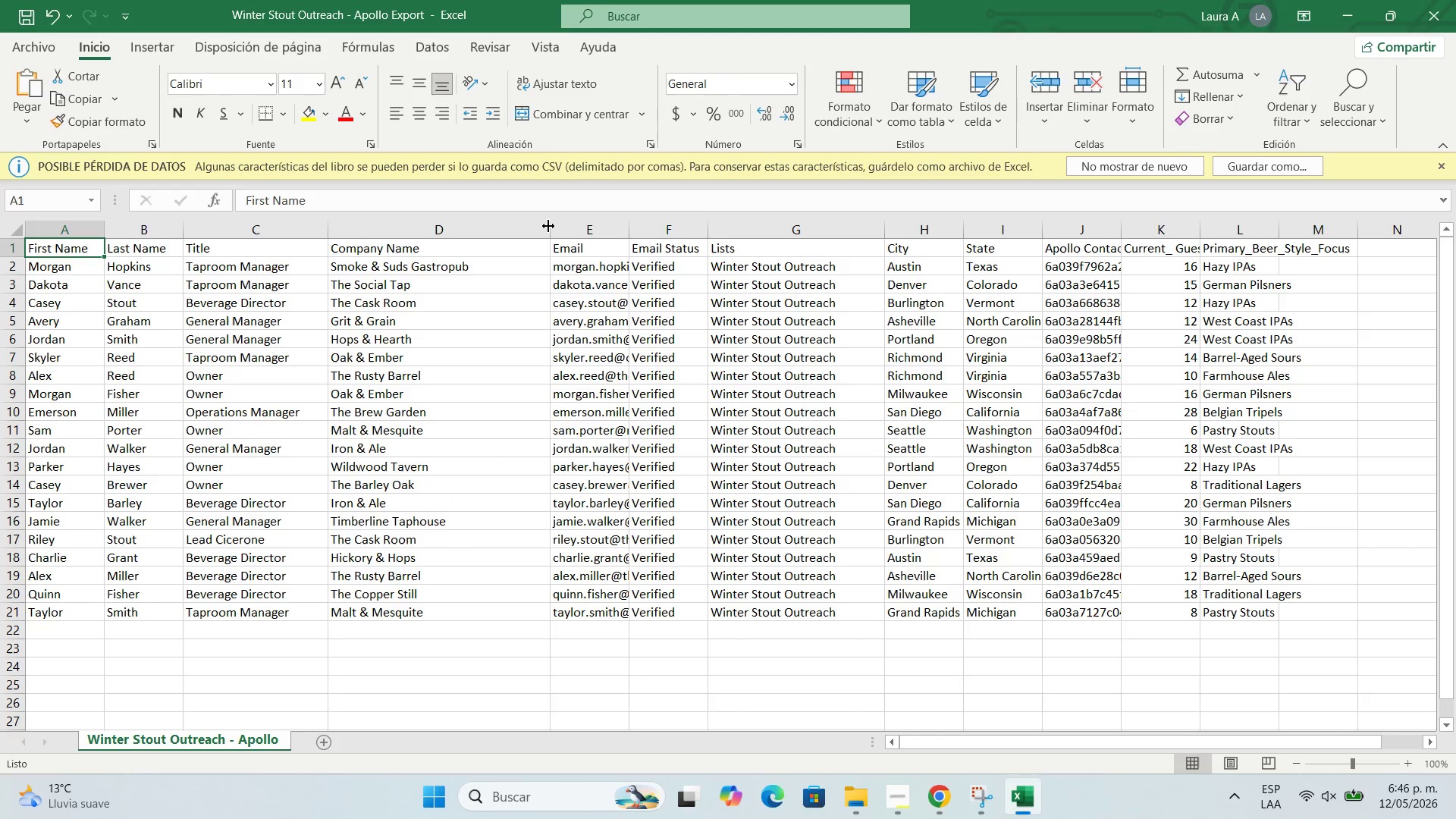 
left_click_drag(start_coordinate=[548, 226], to_coordinate=[491, 229])
 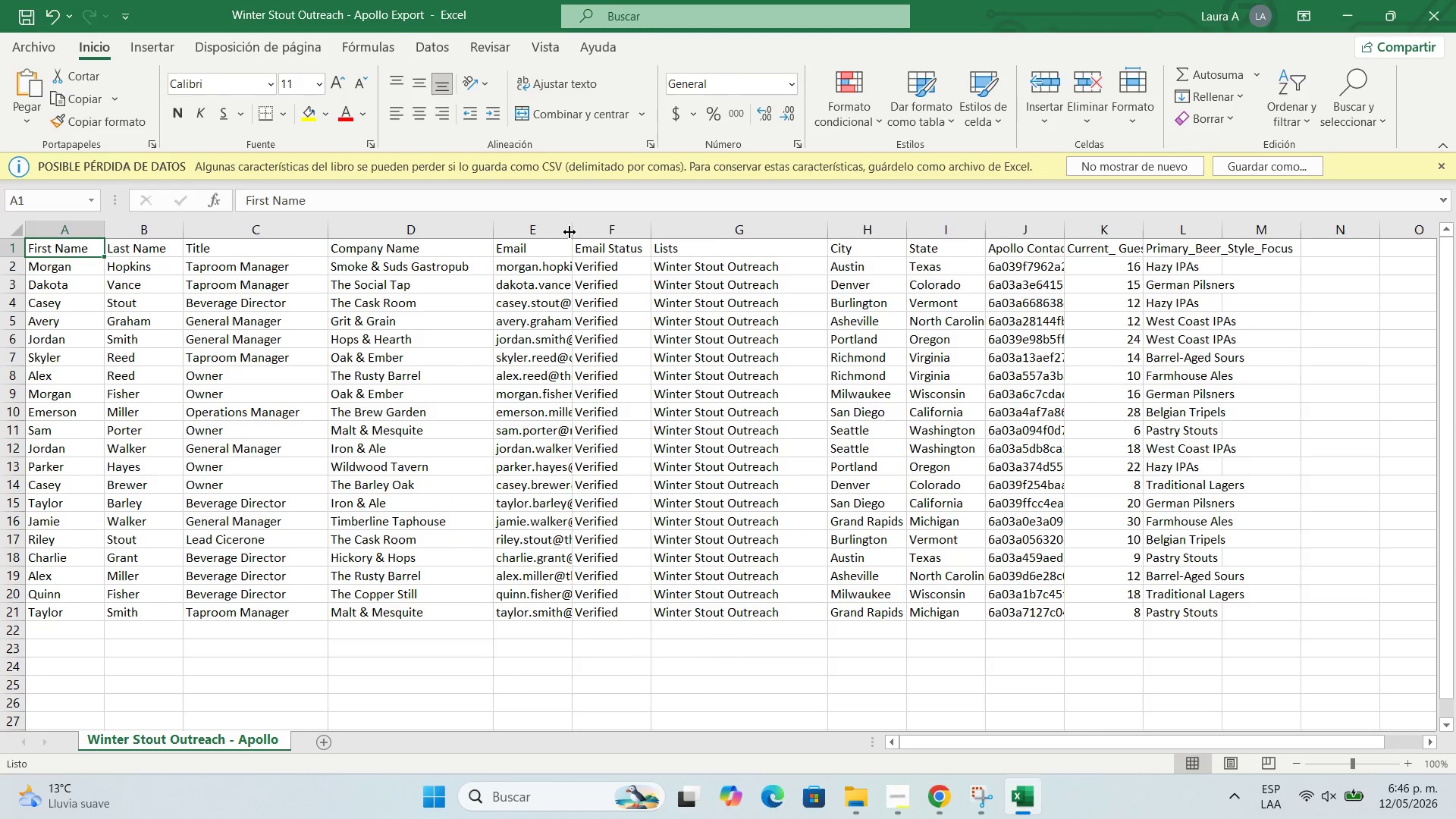 
left_click_drag(start_coordinate=[570, 232], to_coordinate=[709, 236])
 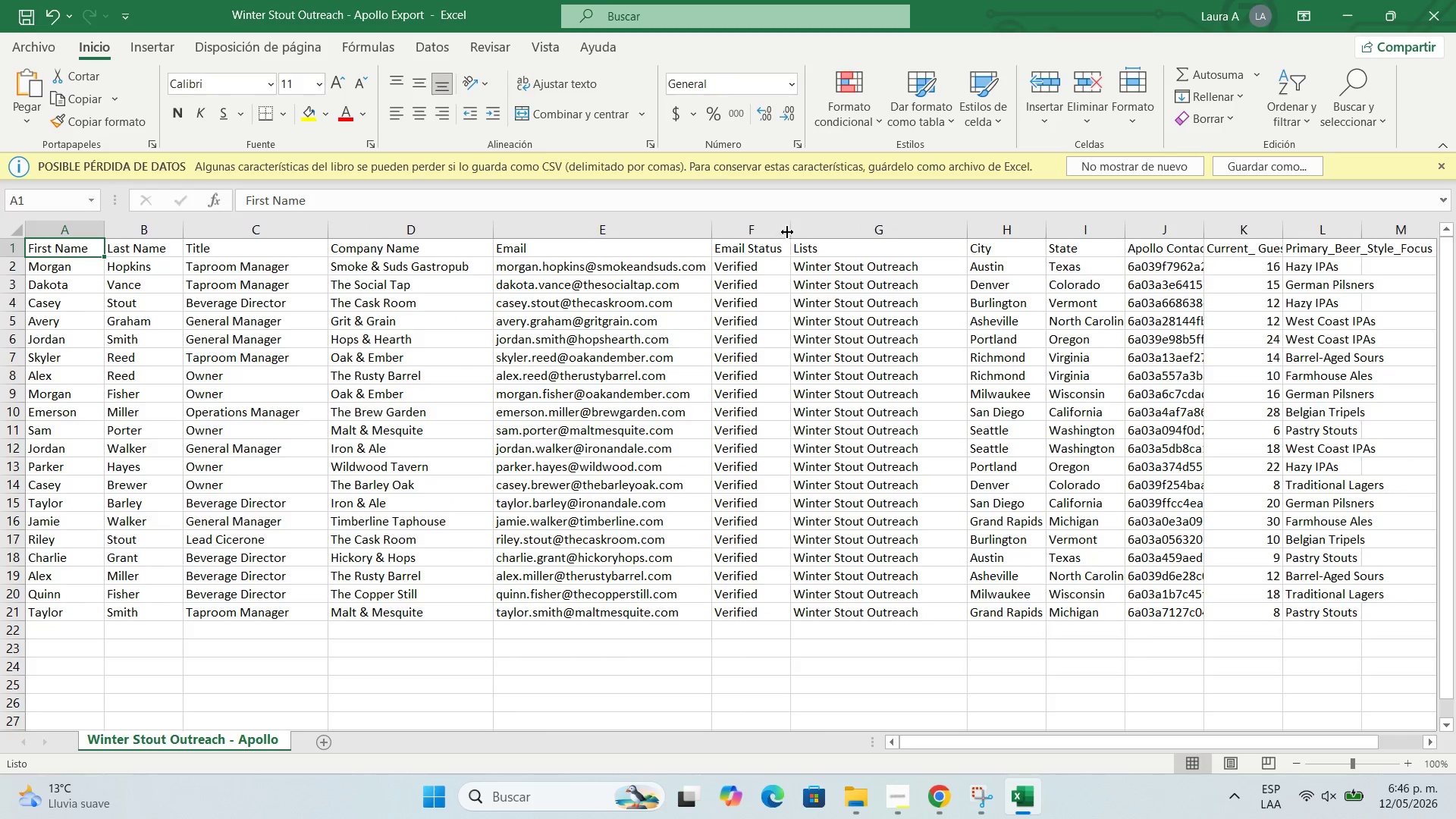 
left_click_drag(start_coordinate=[795, 219], to_coordinate=[849, 217])
 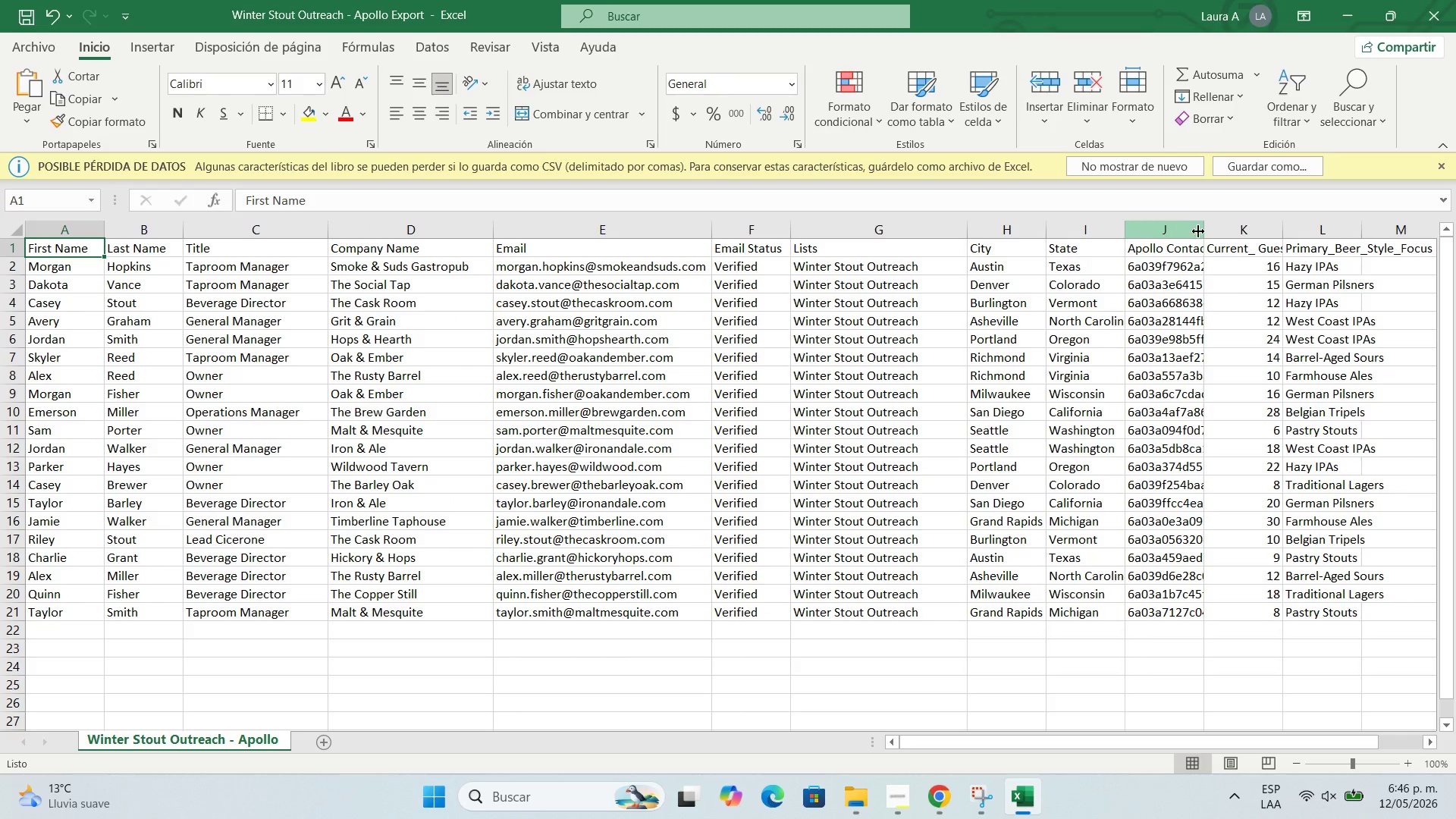 
left_click_drag(start_coordinate=[1200, 230], to_coordinate=[1341, 228])
 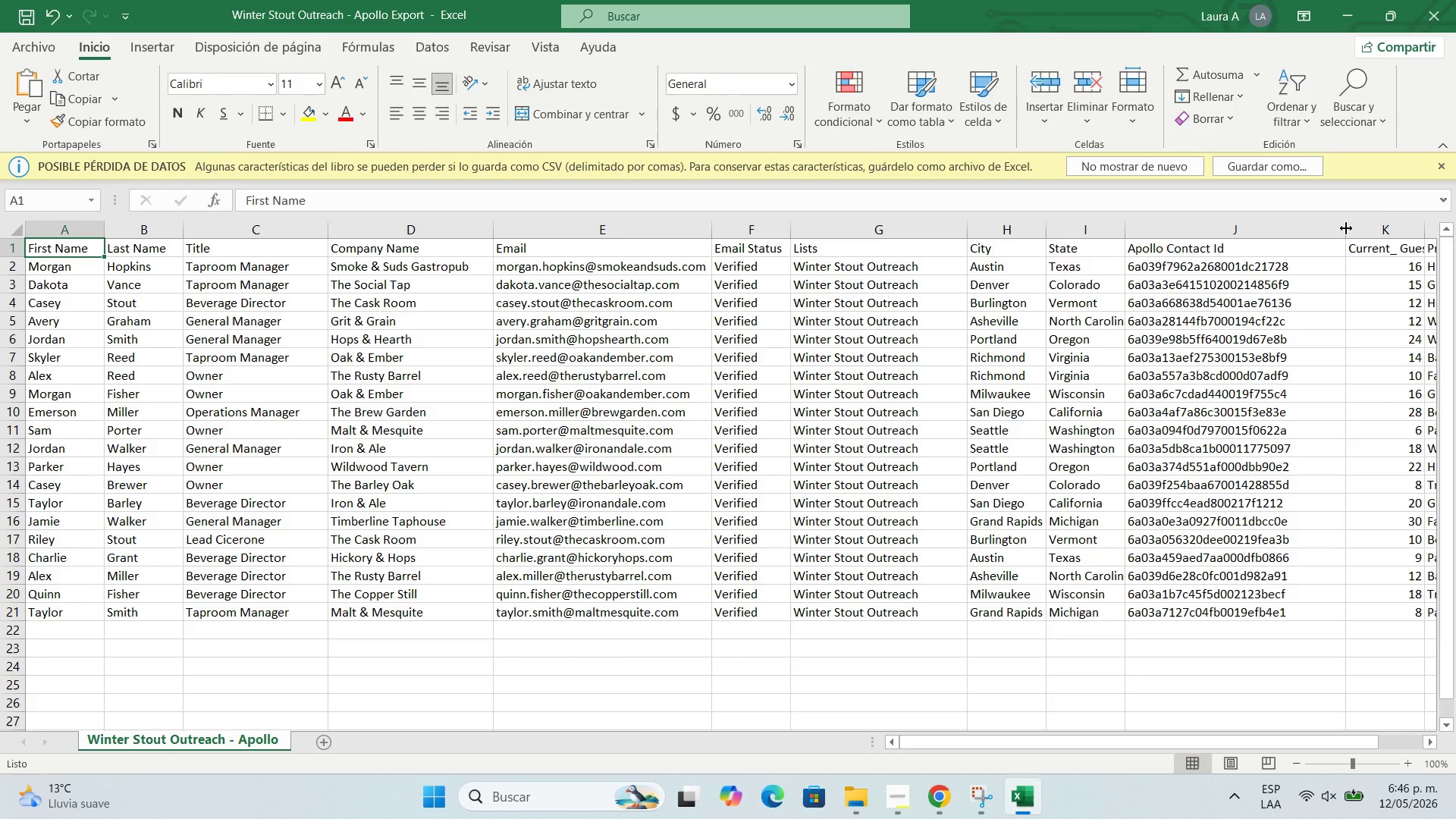 
left_click_drag(start_coordinate=[1346, 228], to_coordinate=[1323, 223])
 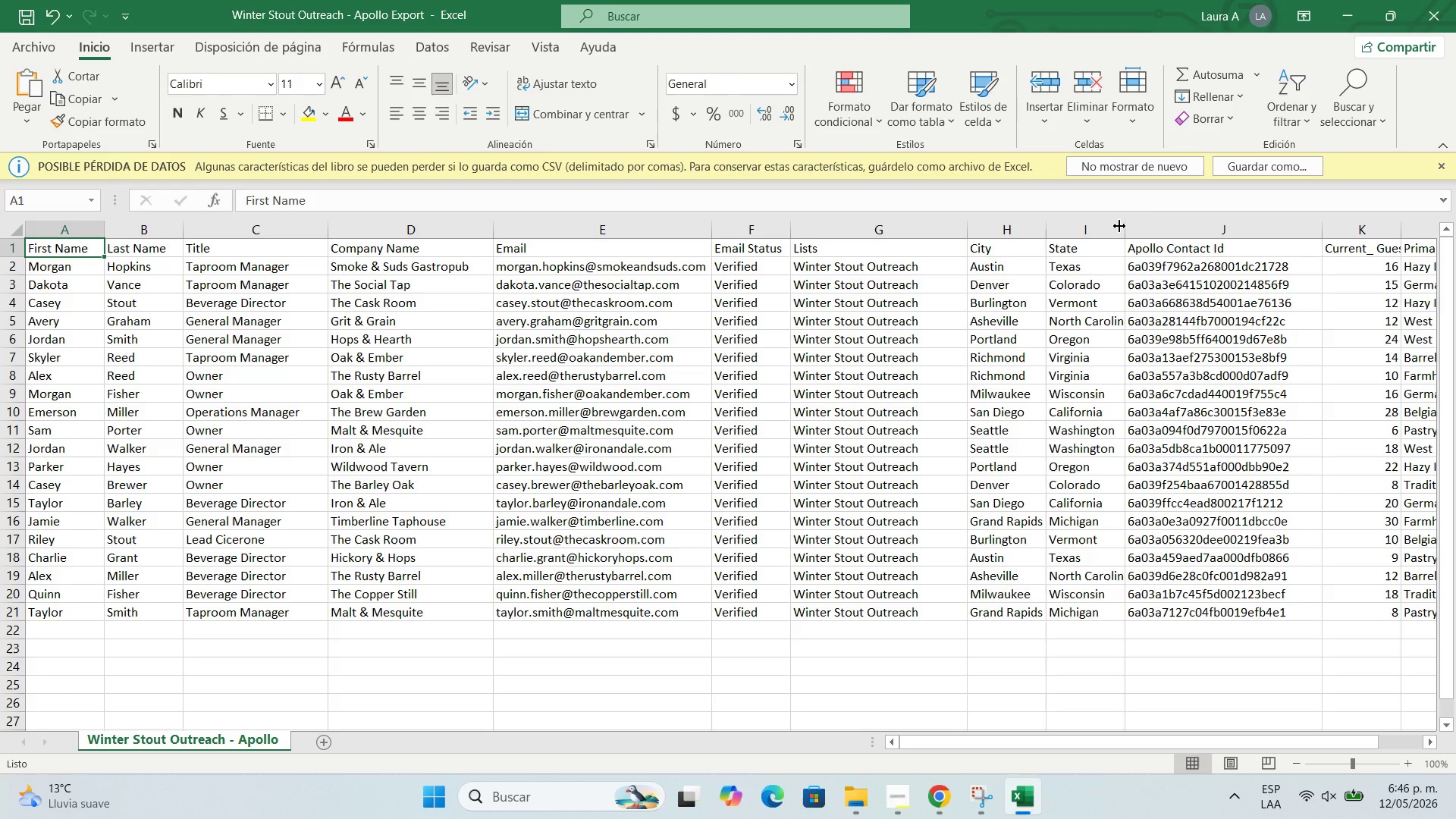 
left_click_drag(start_coordinate=[1119, 226], to_coordinate=[1153, 225])
 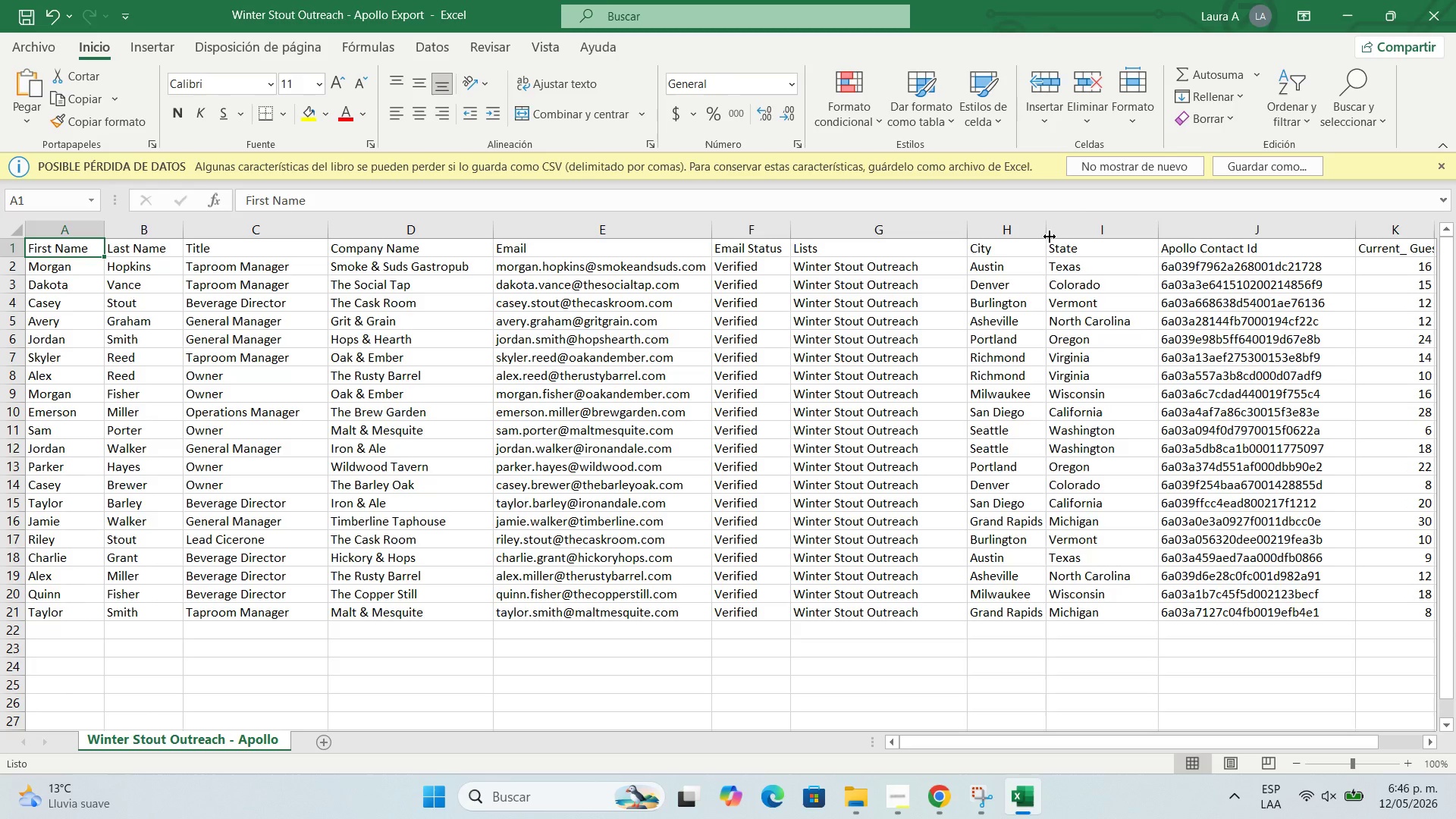 
left_click_drag(start_coordinate=[1050, 237], to_coordinate=[1079, 230])
 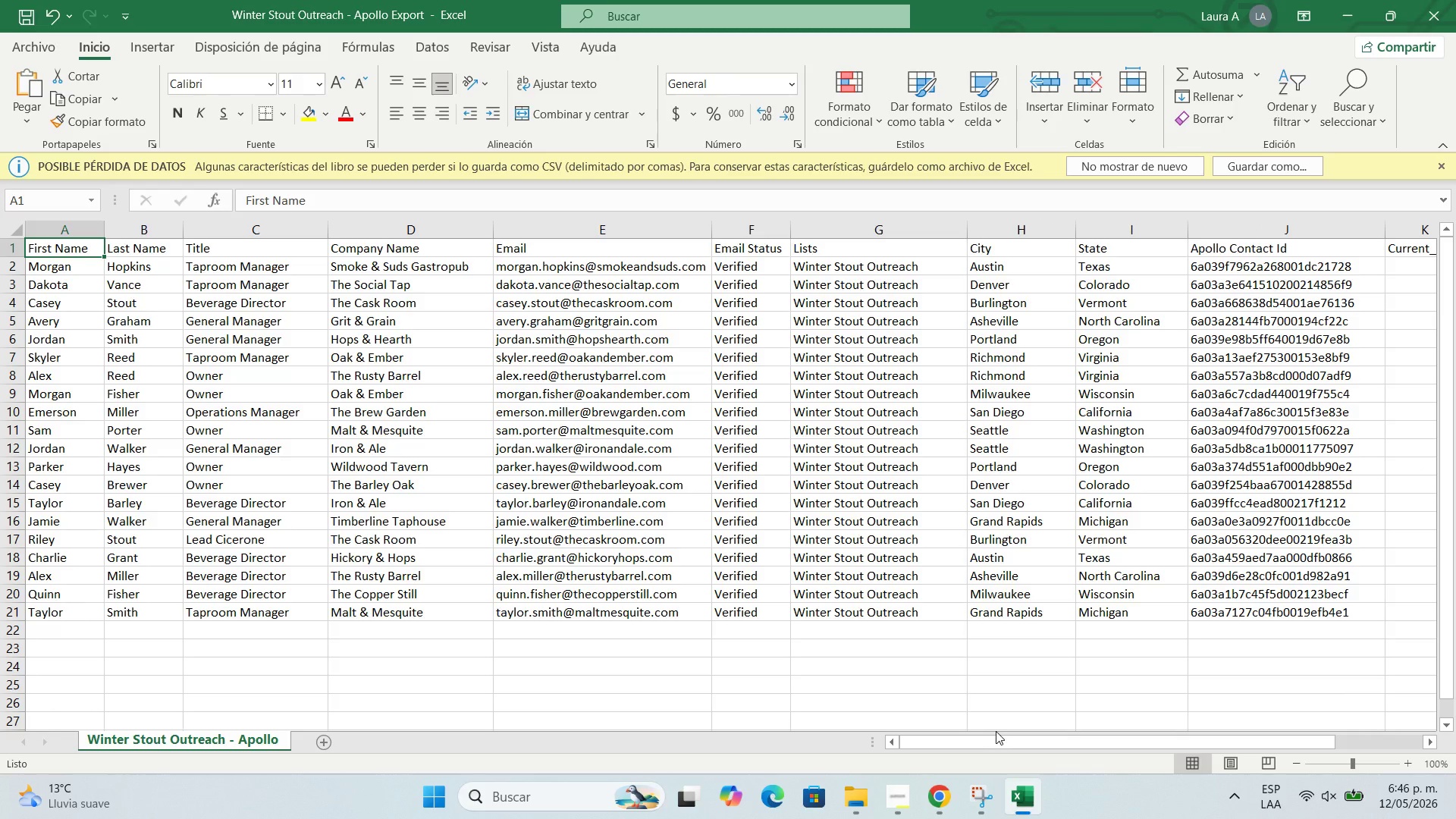 
left_click_drag(start_coordinate=[996, 731], to_coordinate=[1204, 705])
 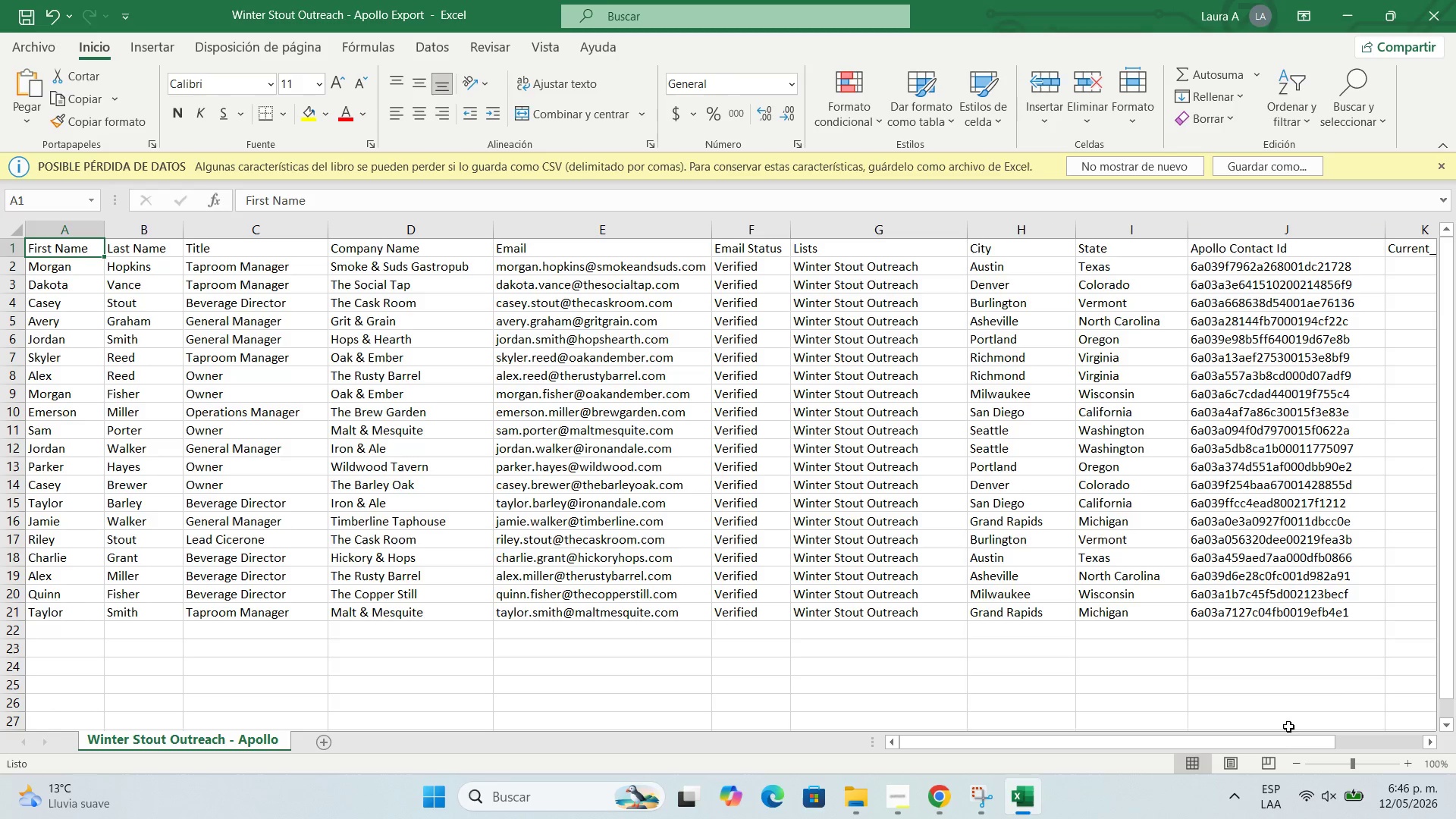 
left_click_drag(start_coordinate=[1285, 739], to_coordinate=[1404, 731])
 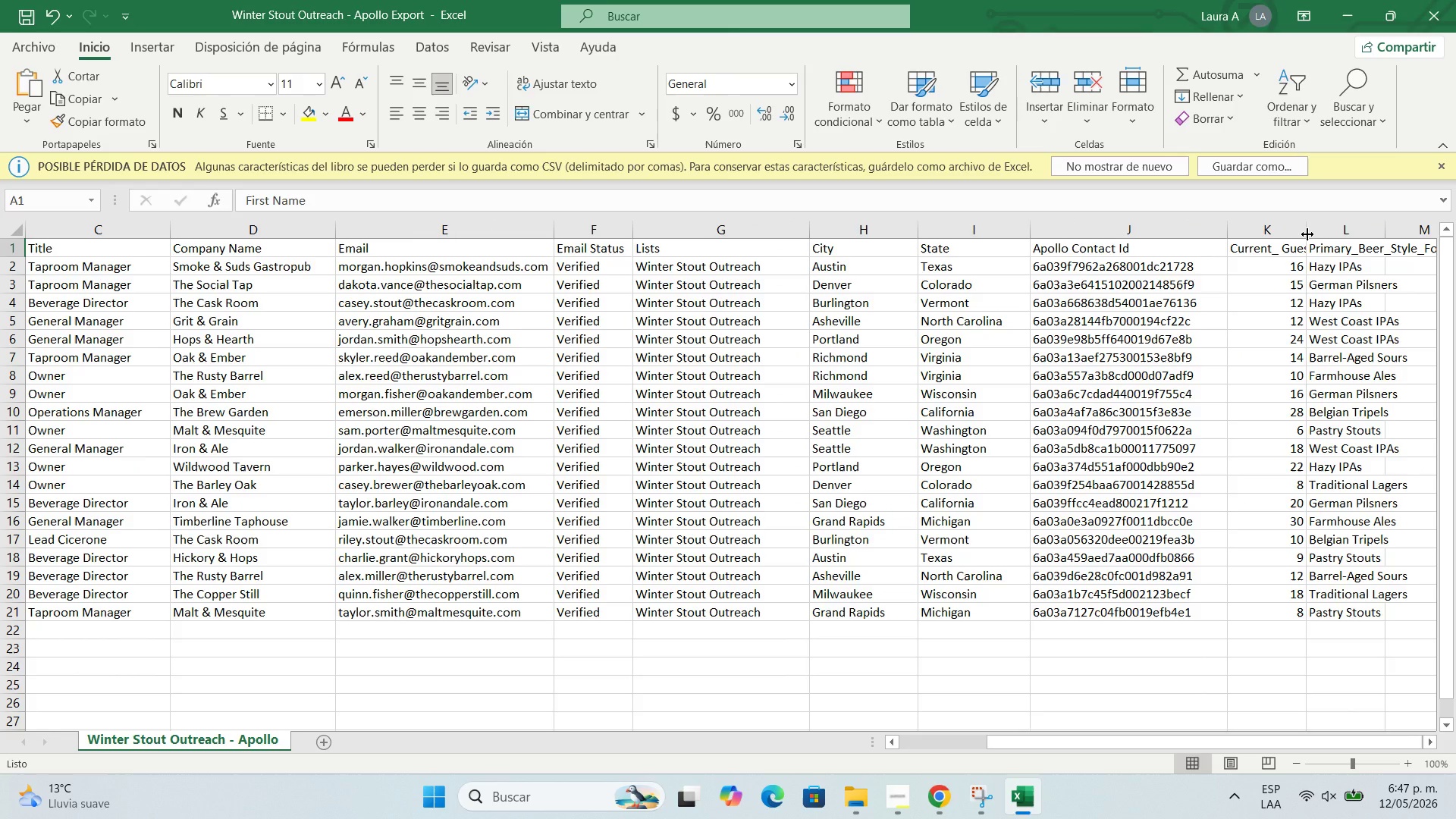 
left_click_drag(start_coordinate=[1307, 234], to_coordinate=[1351, 235])
 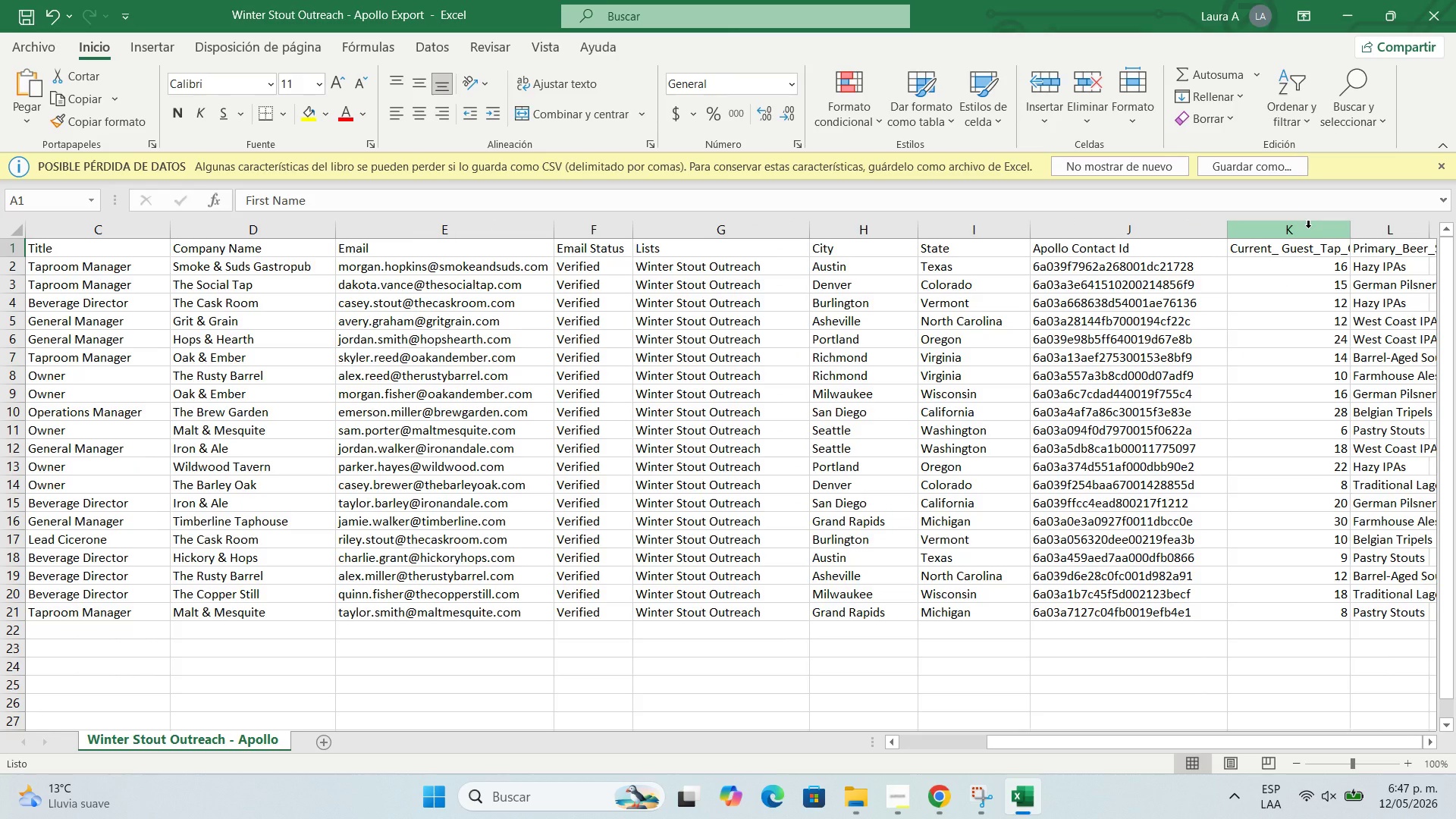 
left_click([1308, 228])
 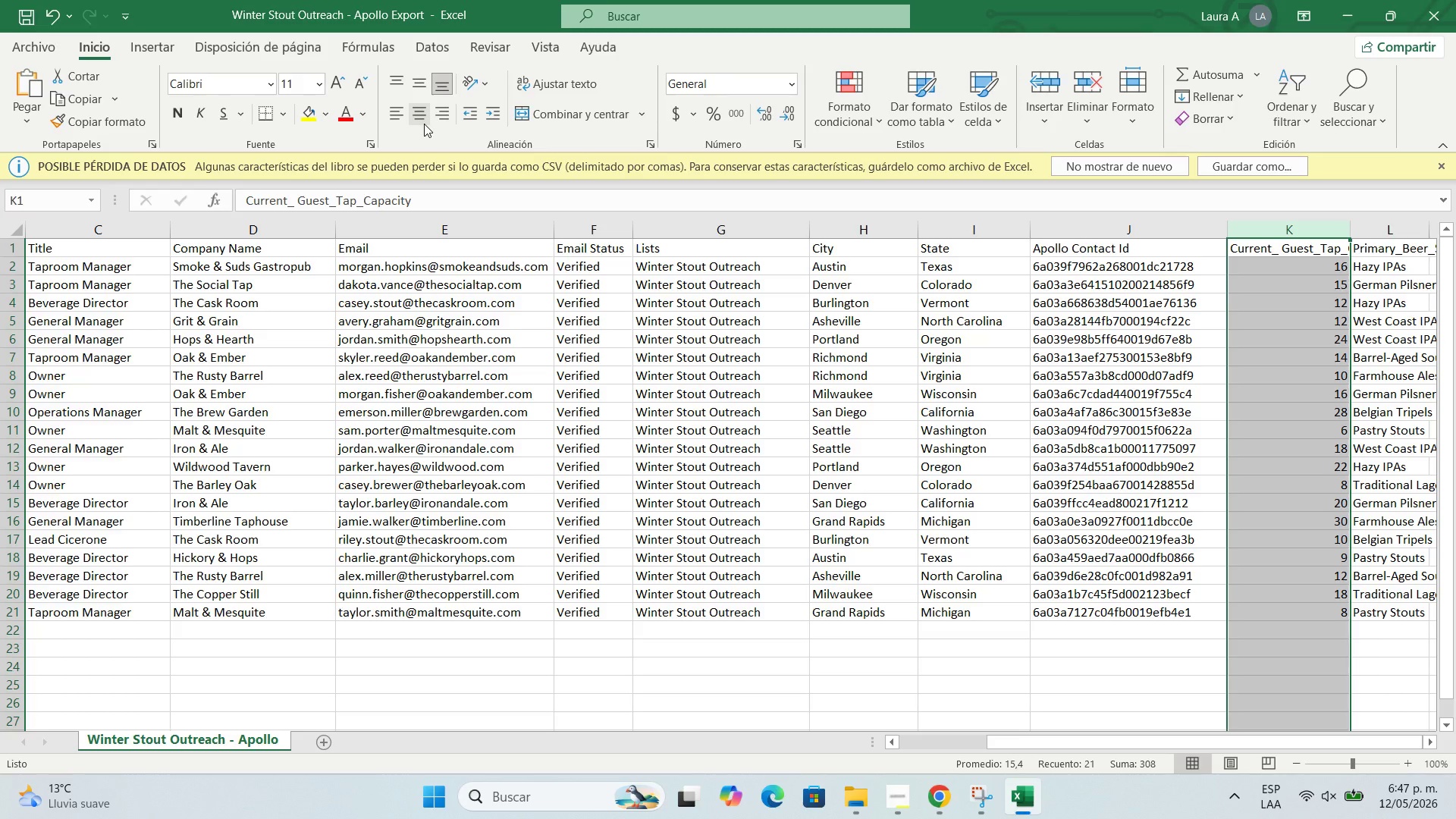 
left_click([1283, 312])
 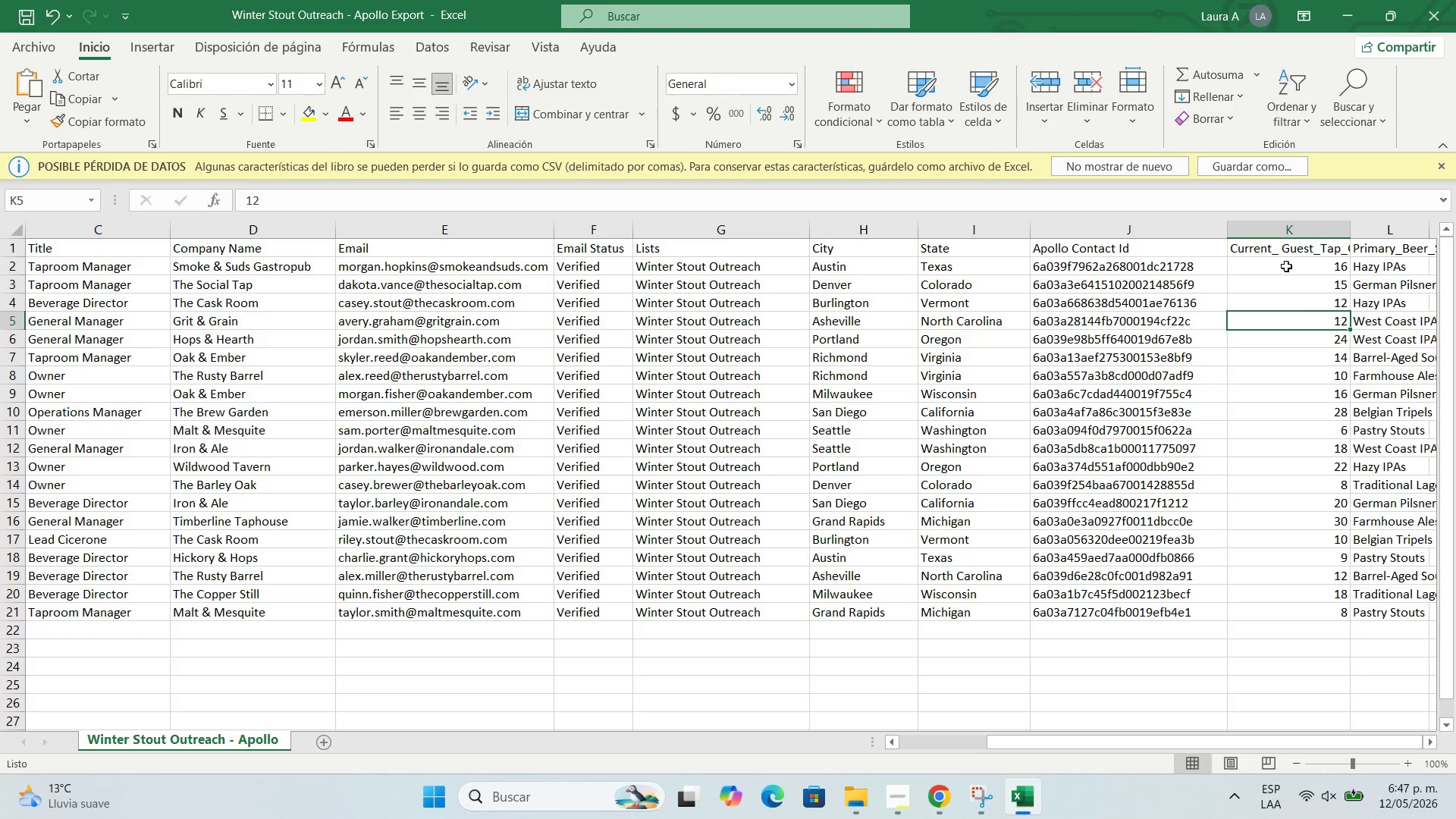 
left_click_drag(start_coordinate=[1286, 266], to_coordinate=[1341, 618])
 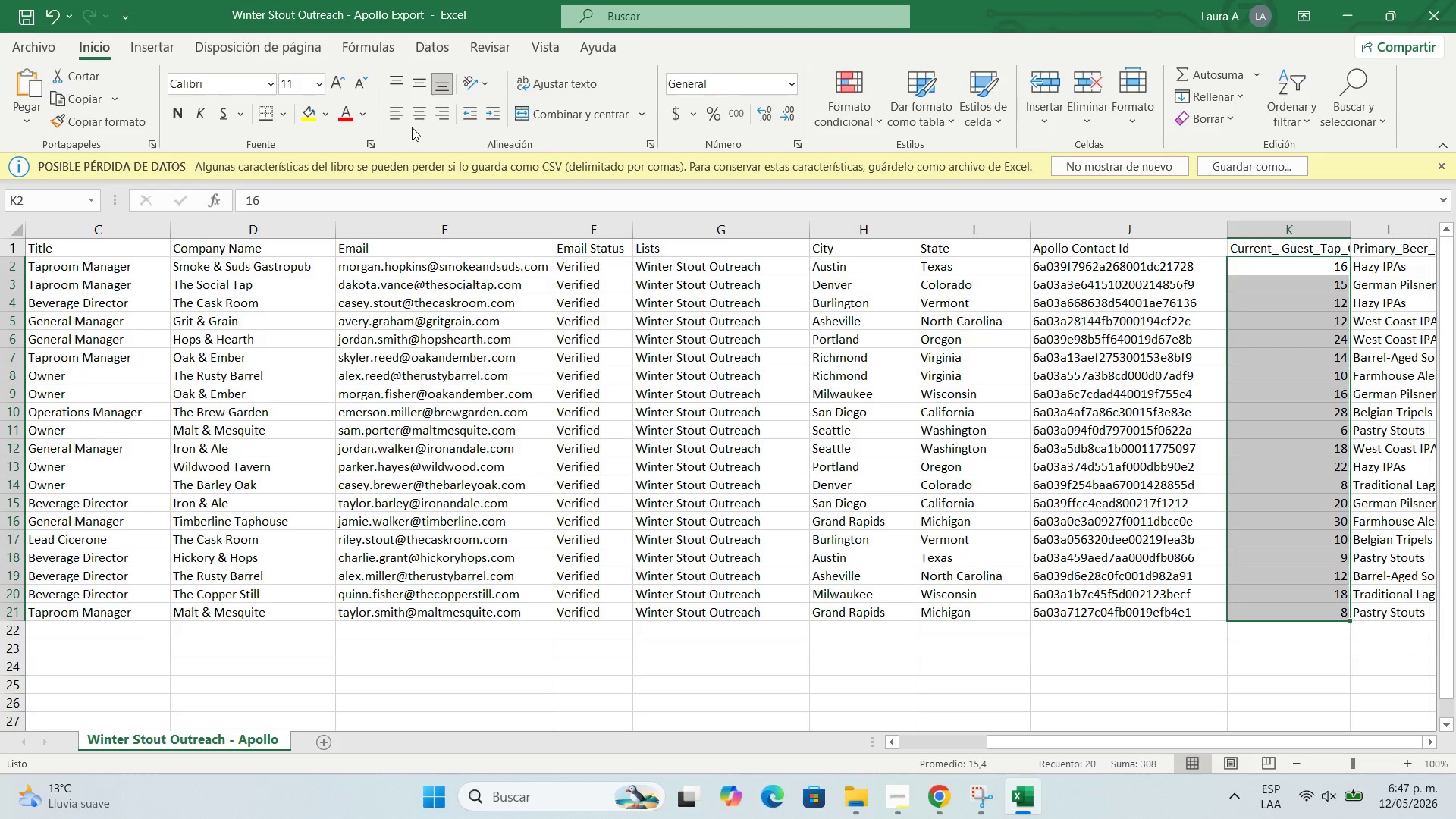 
left_click([422, 114])
 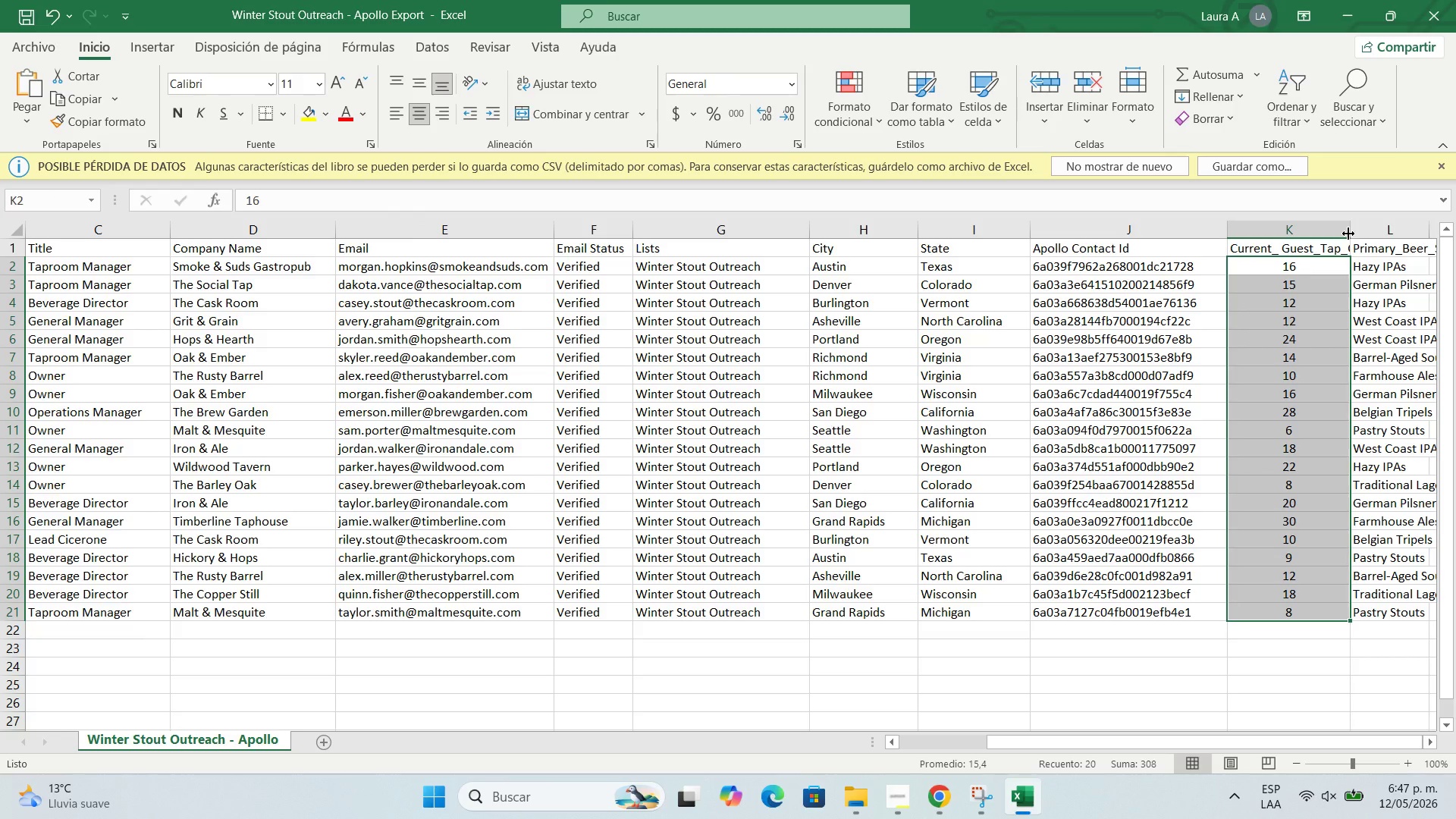 
left_click_drag(start_coordinate=[1348, 232], to_coordinate=[1455, 232])
 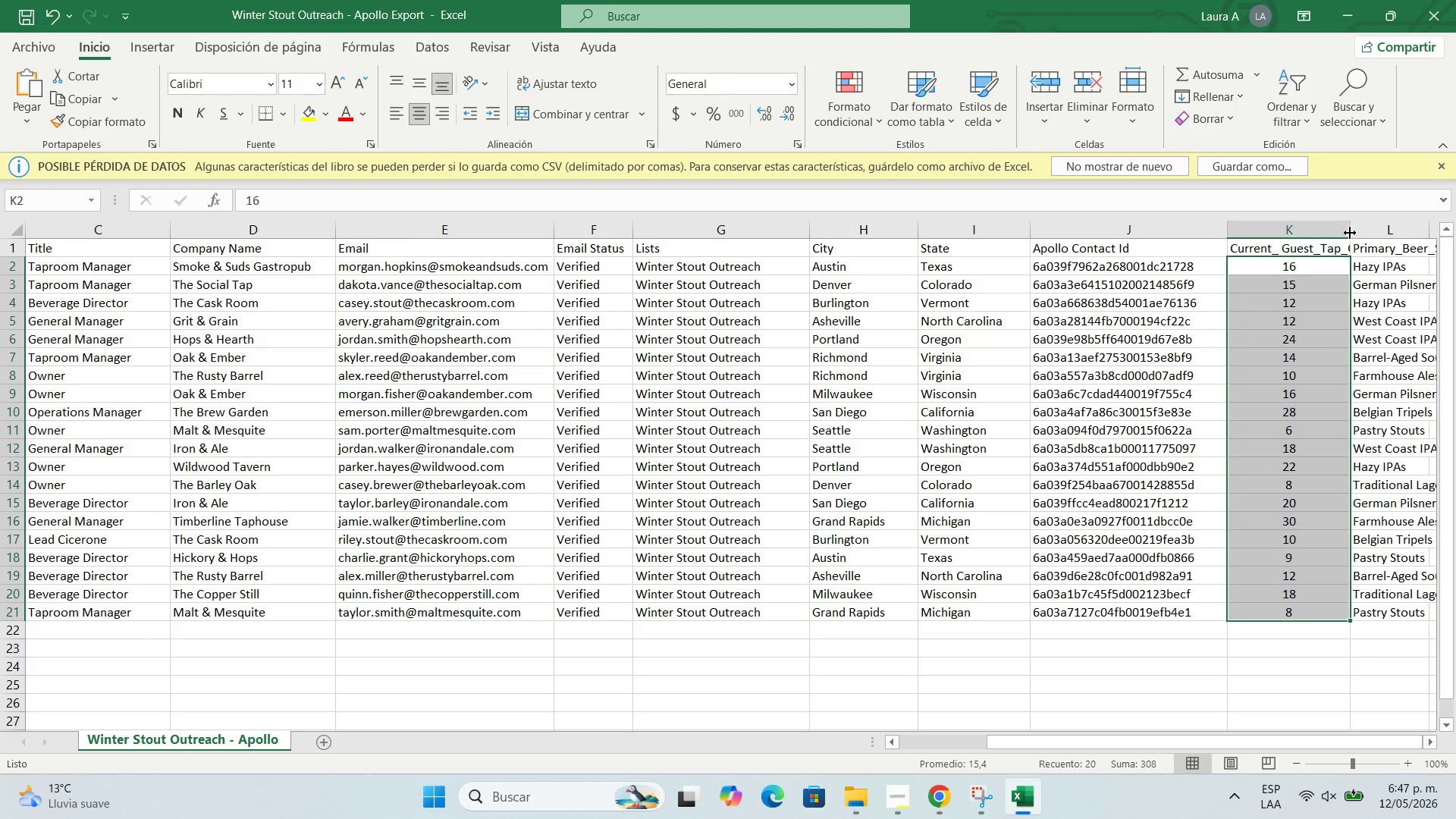 
left_click_drag(start_coordinate=[1350, 233], to_coordinate=[1382, 232])
 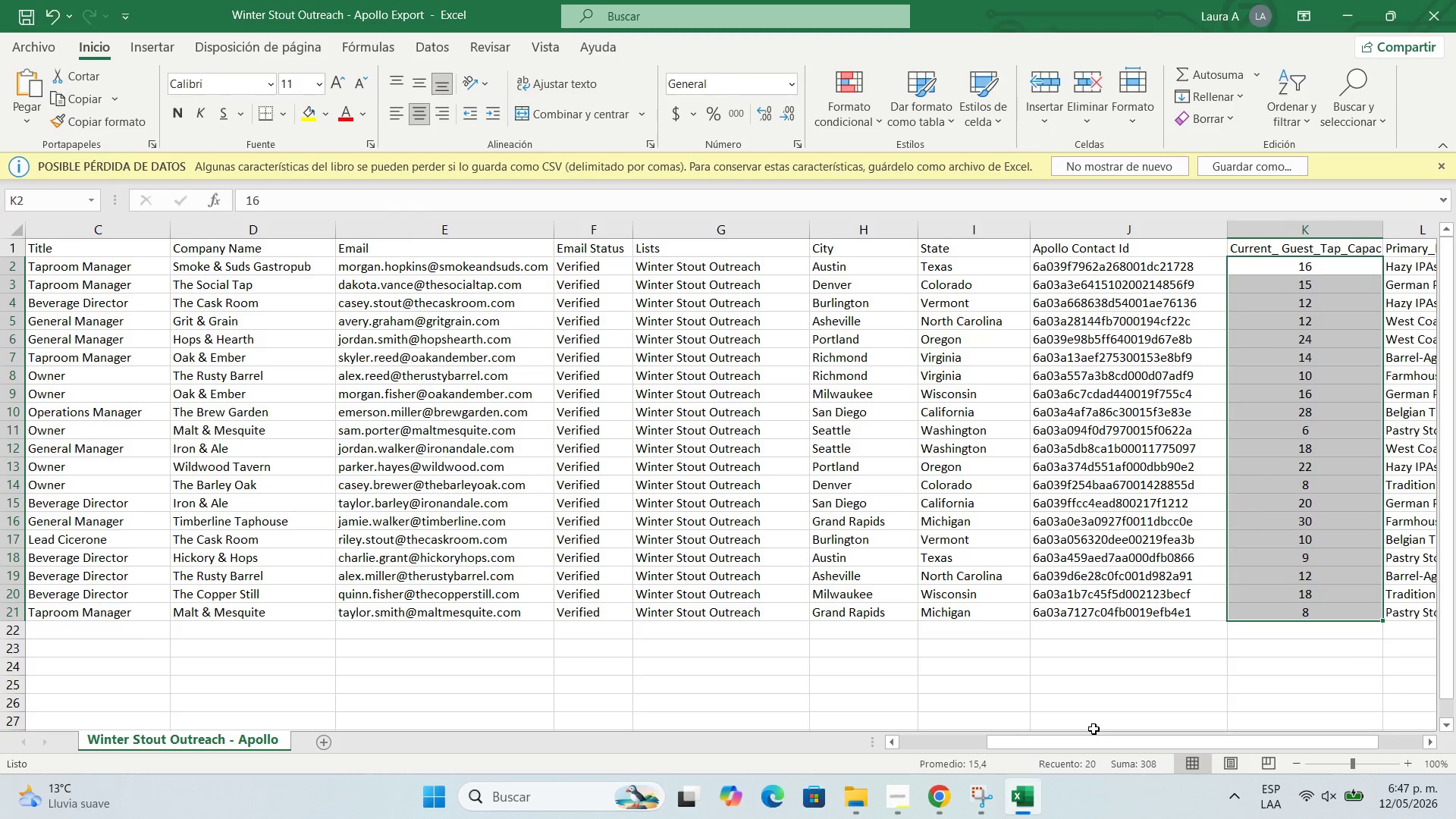 
left_click_drag(start_coordinate=[1093, 739], to_coordinate=[1169, 733])
 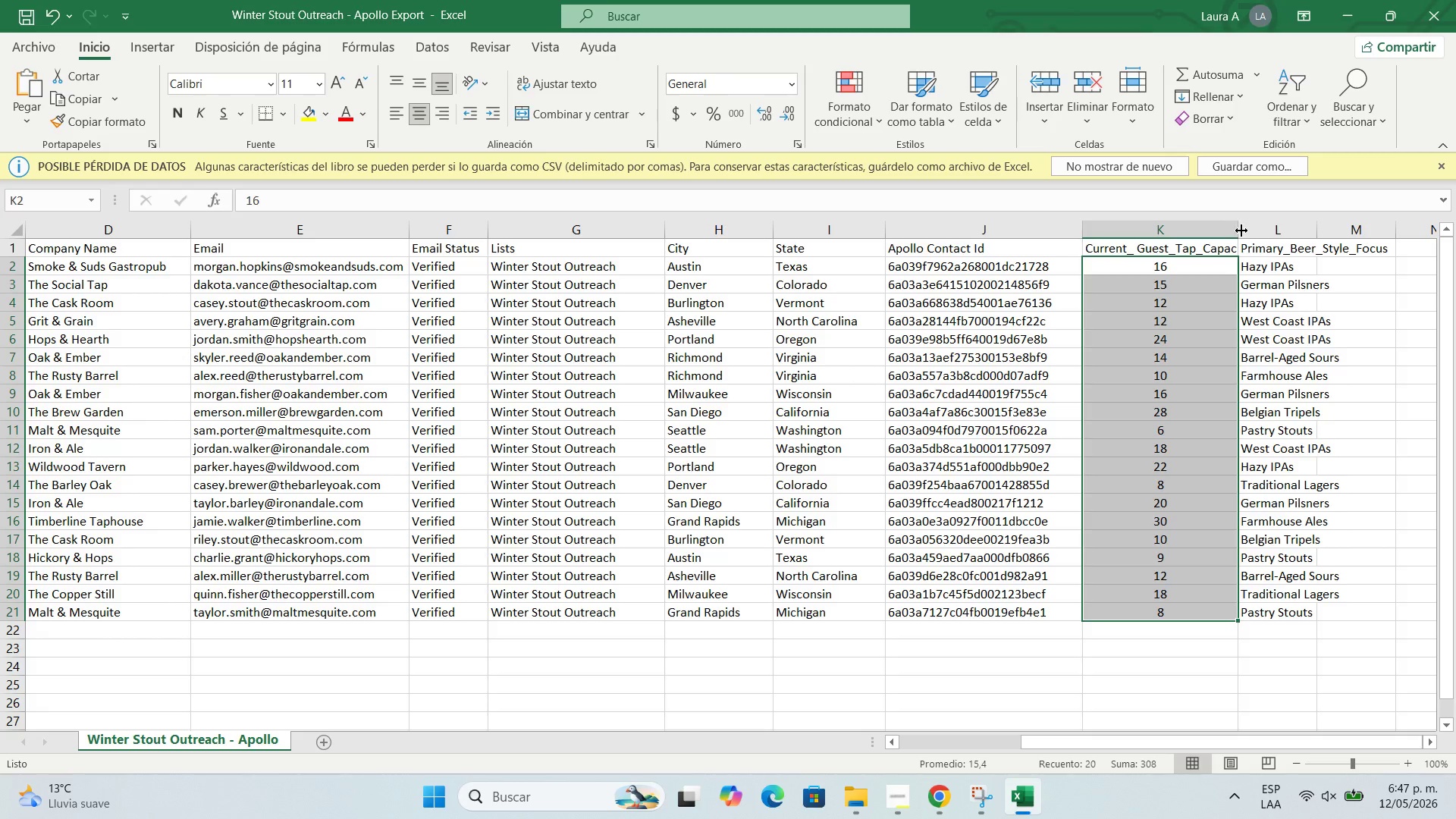 
left_click_drag(start_coordinate=[1239, 231], to_coordinate=[1276, 231])
 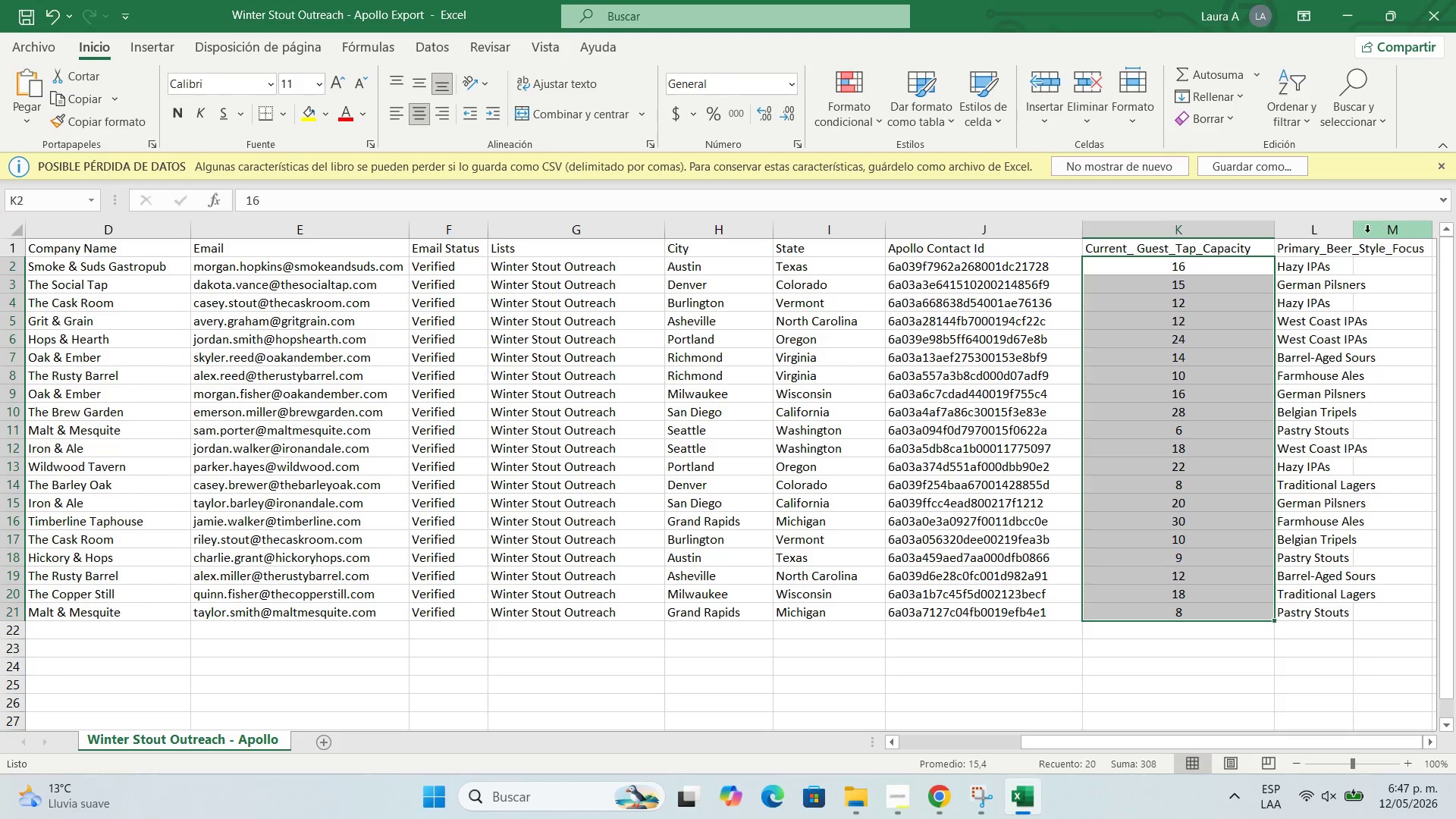 
left_click_drag(start_coordinate=[1352, 232], to_coordinate=[1454, 232])
 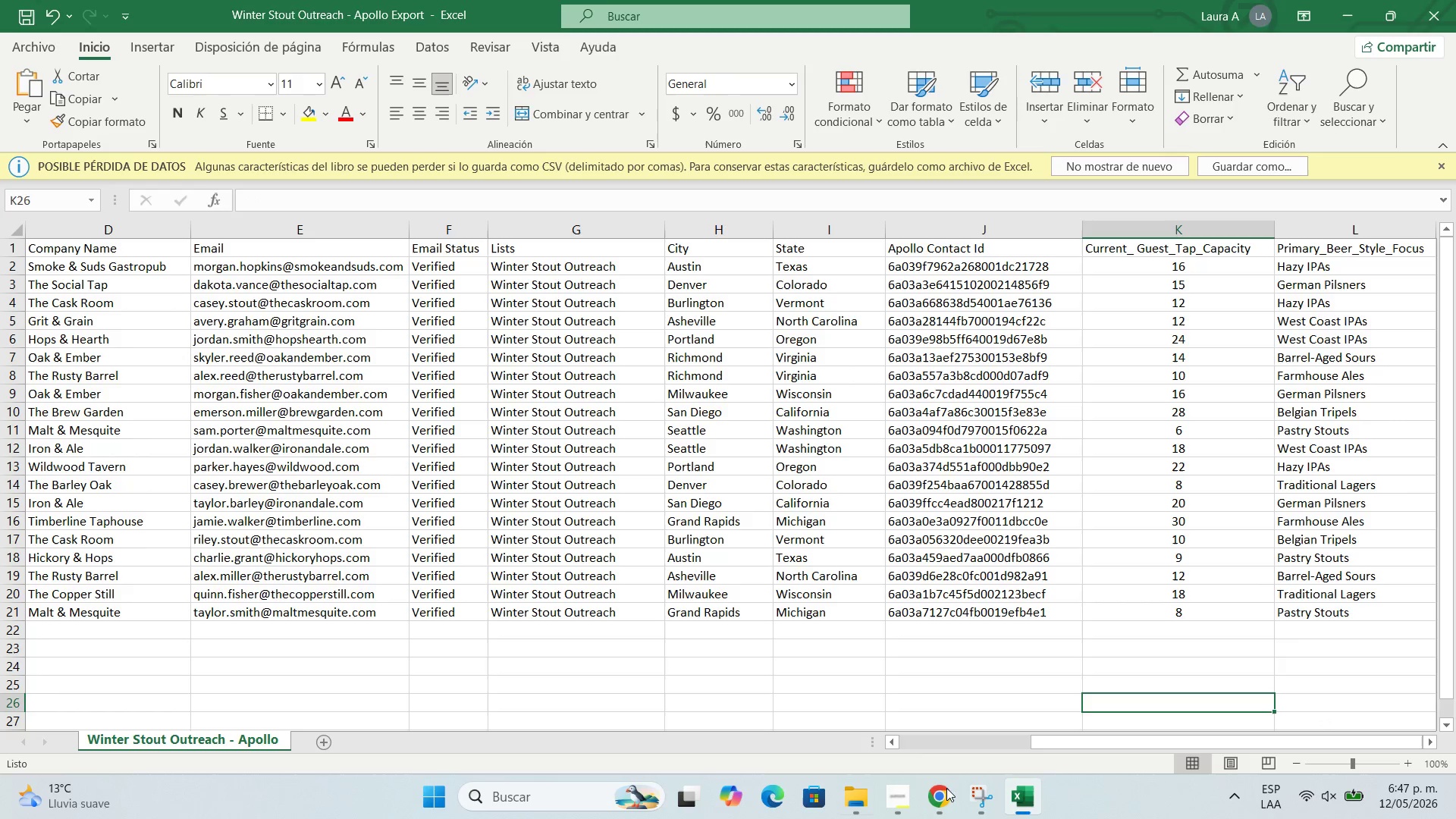 
left_click_drag(start_coordinate=[1062, 733], to_coordinate=[1052, 736])
 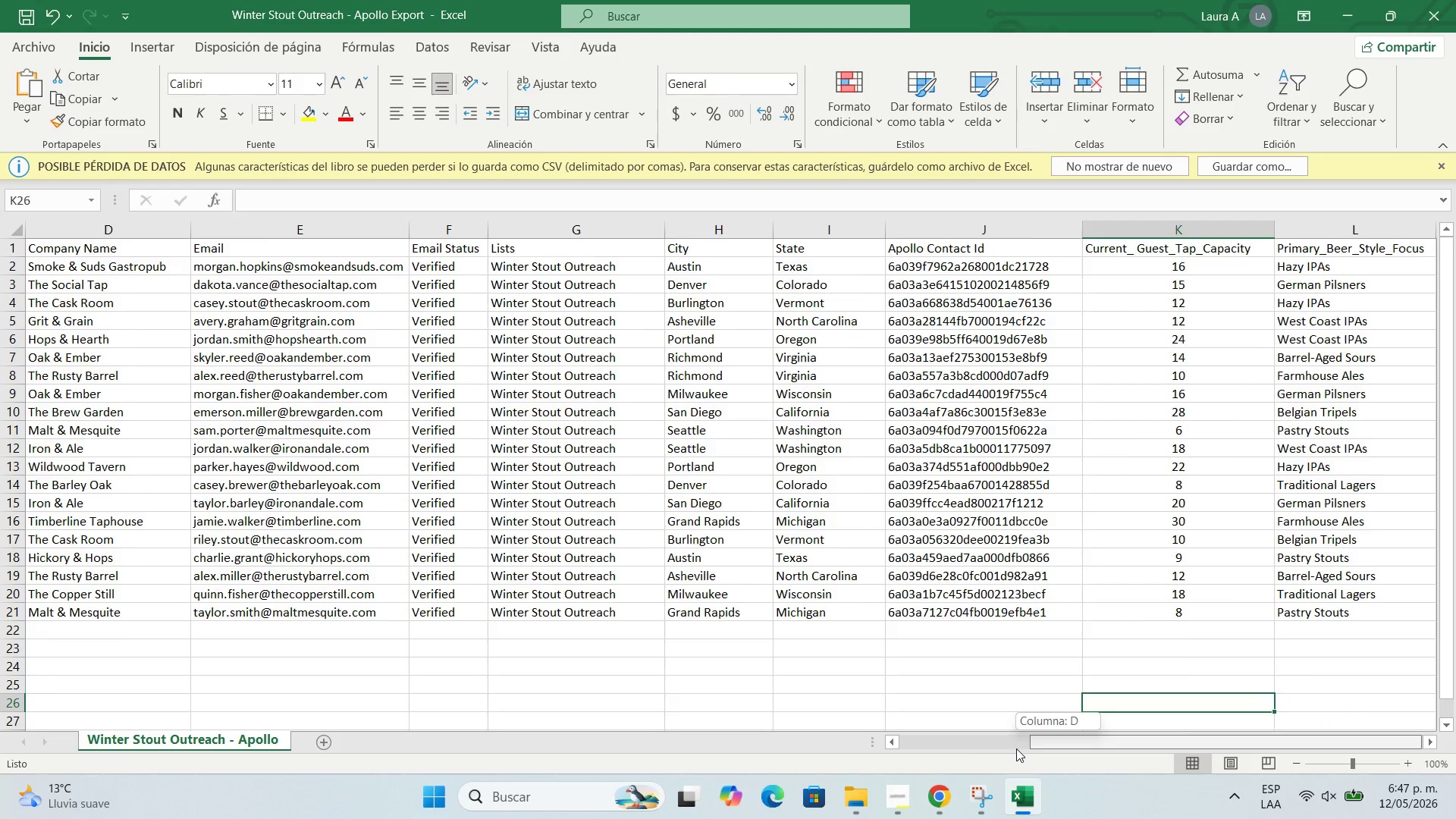 
left_click_drag(start_coordinate=[1058, 743], to_coordinate=[866, 768])
 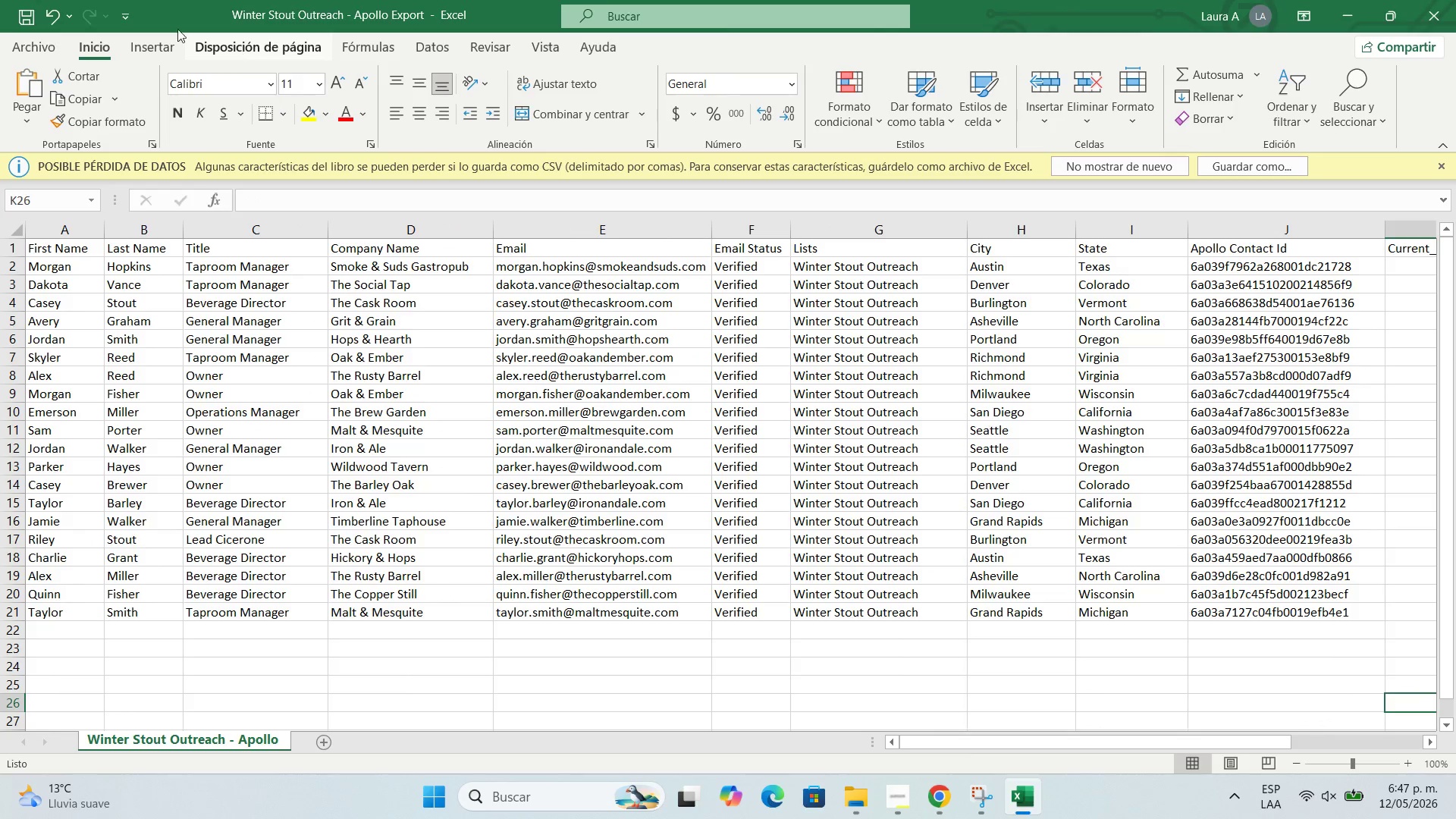 
left_click([27, 11])
 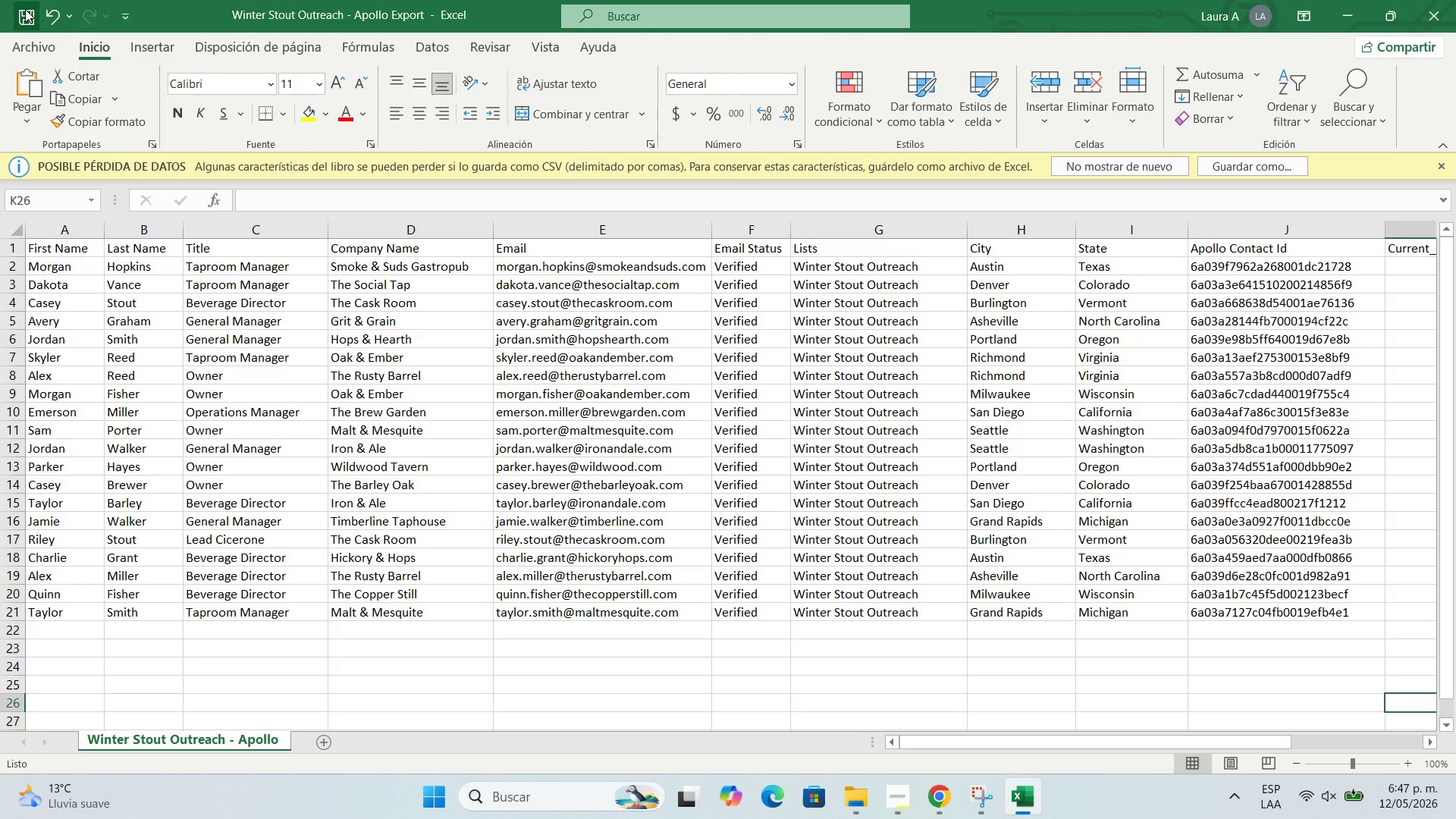 
double_click([25, 9])
 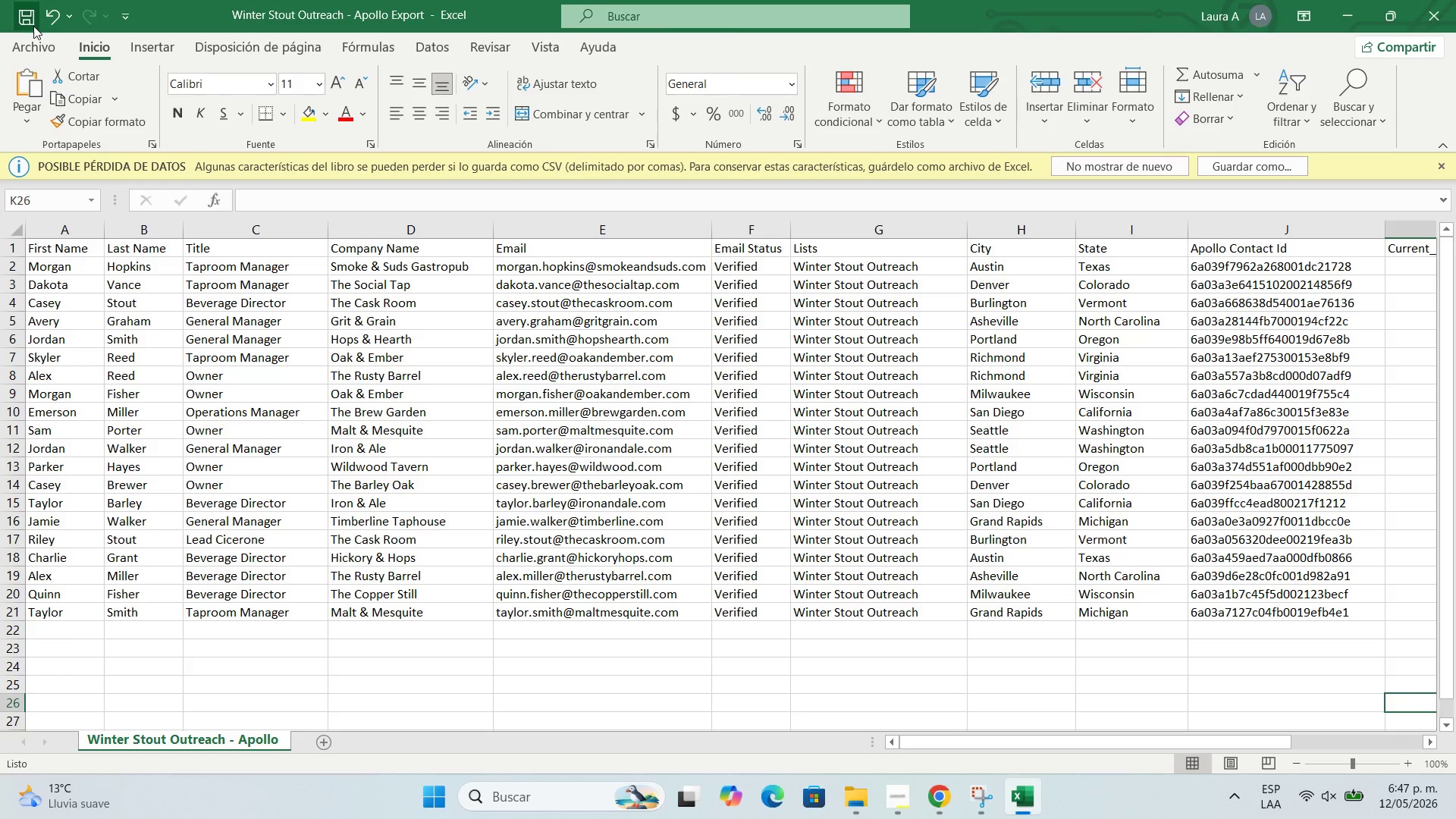 
wait(29.19)
 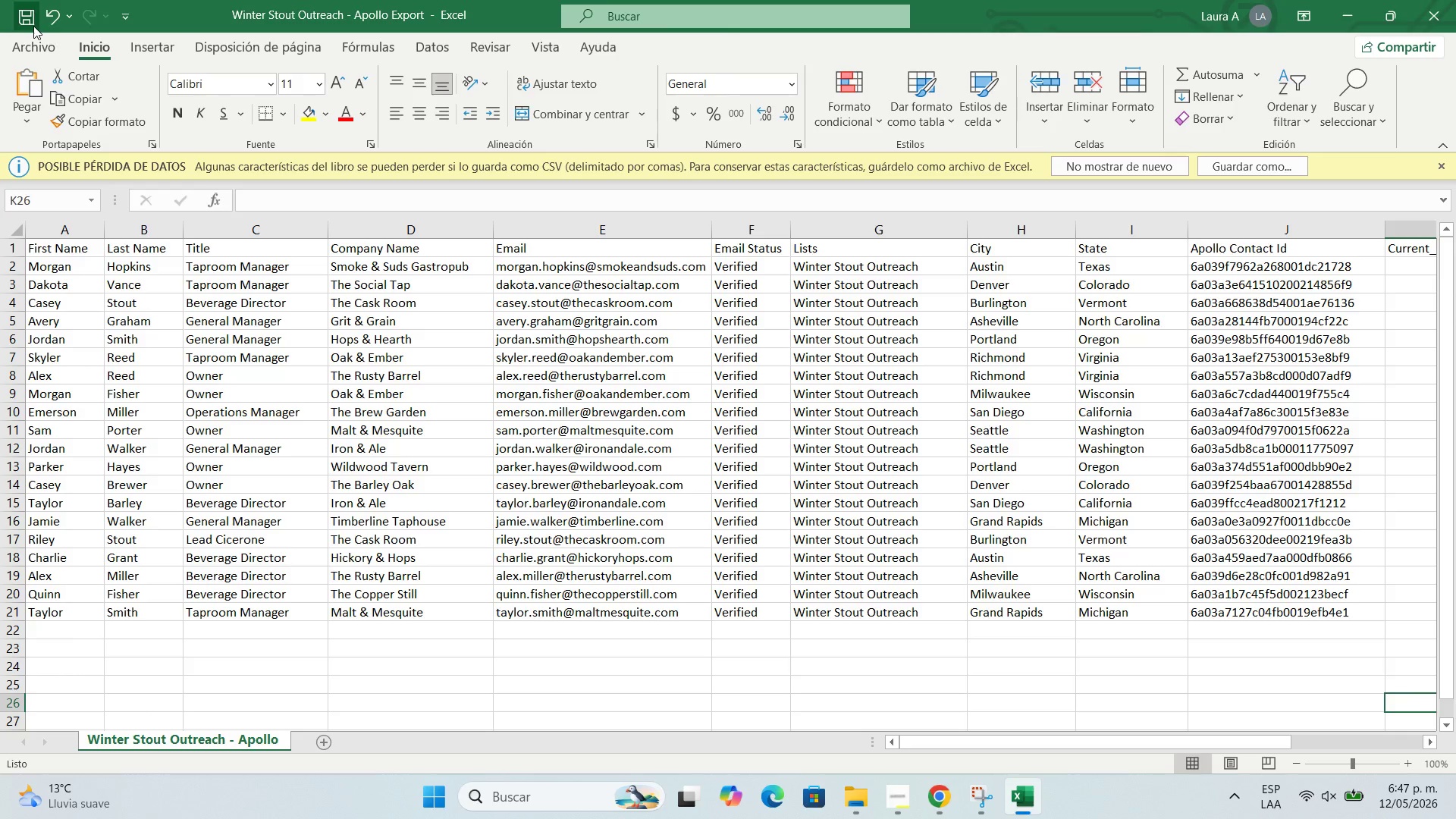 
scroll: coordinate [342, 529], scroll_direction: up, amount: 1.0
 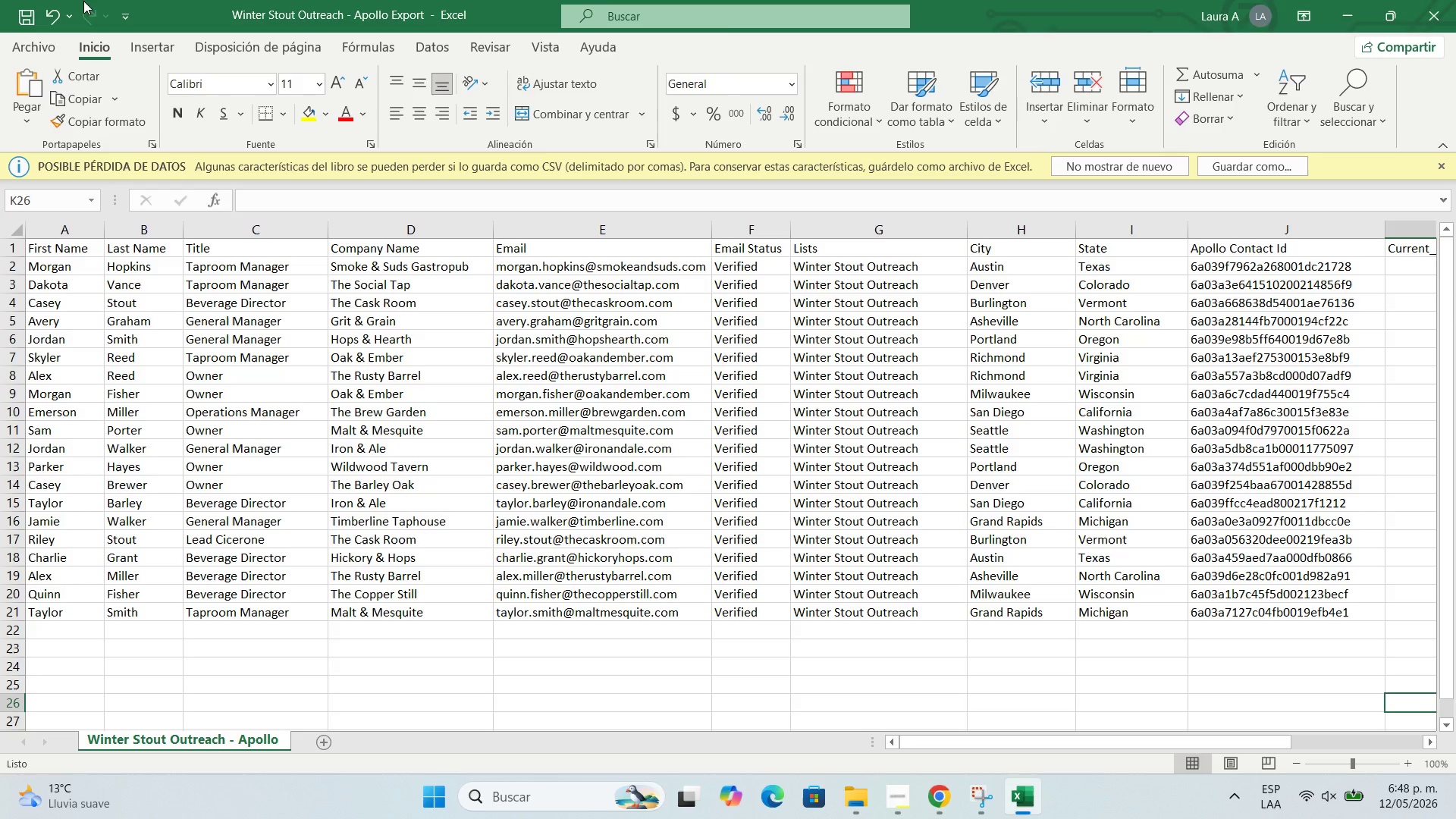 
double_click([36, 22])
 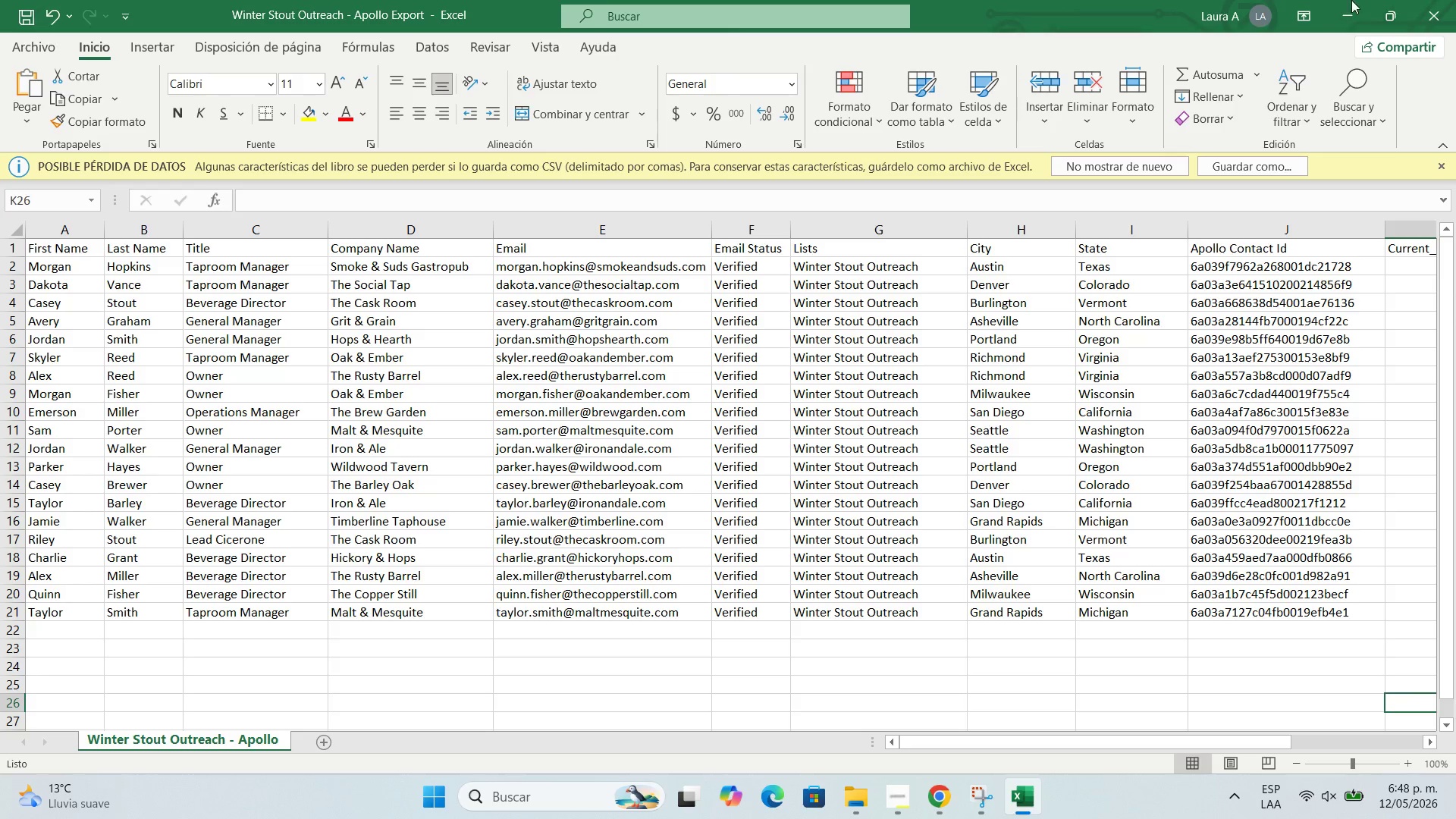 
left_click([1338, 0])
 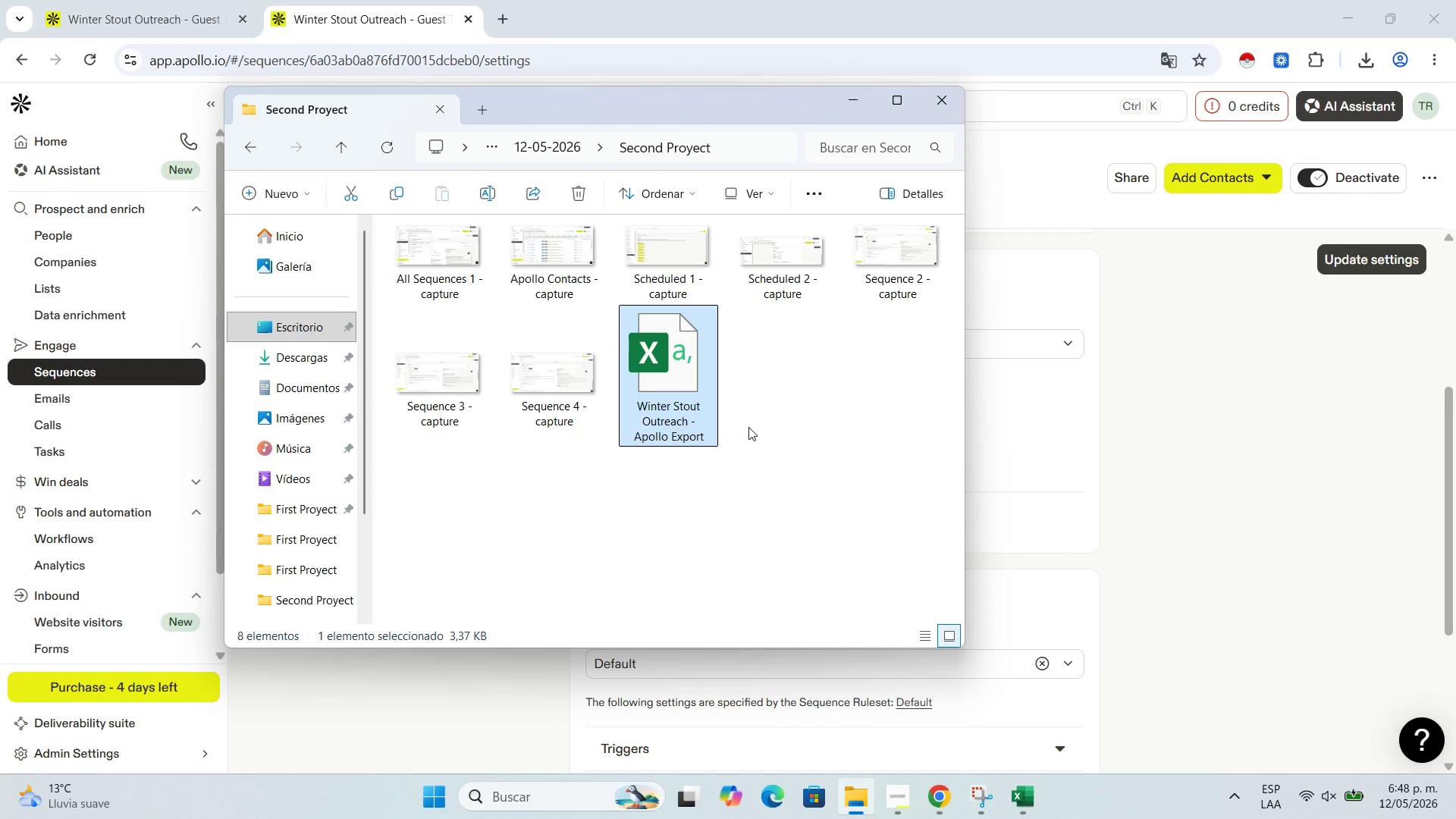 
scroll: coordinate [748, 427], scroll_direction: up, amount: 1.0
 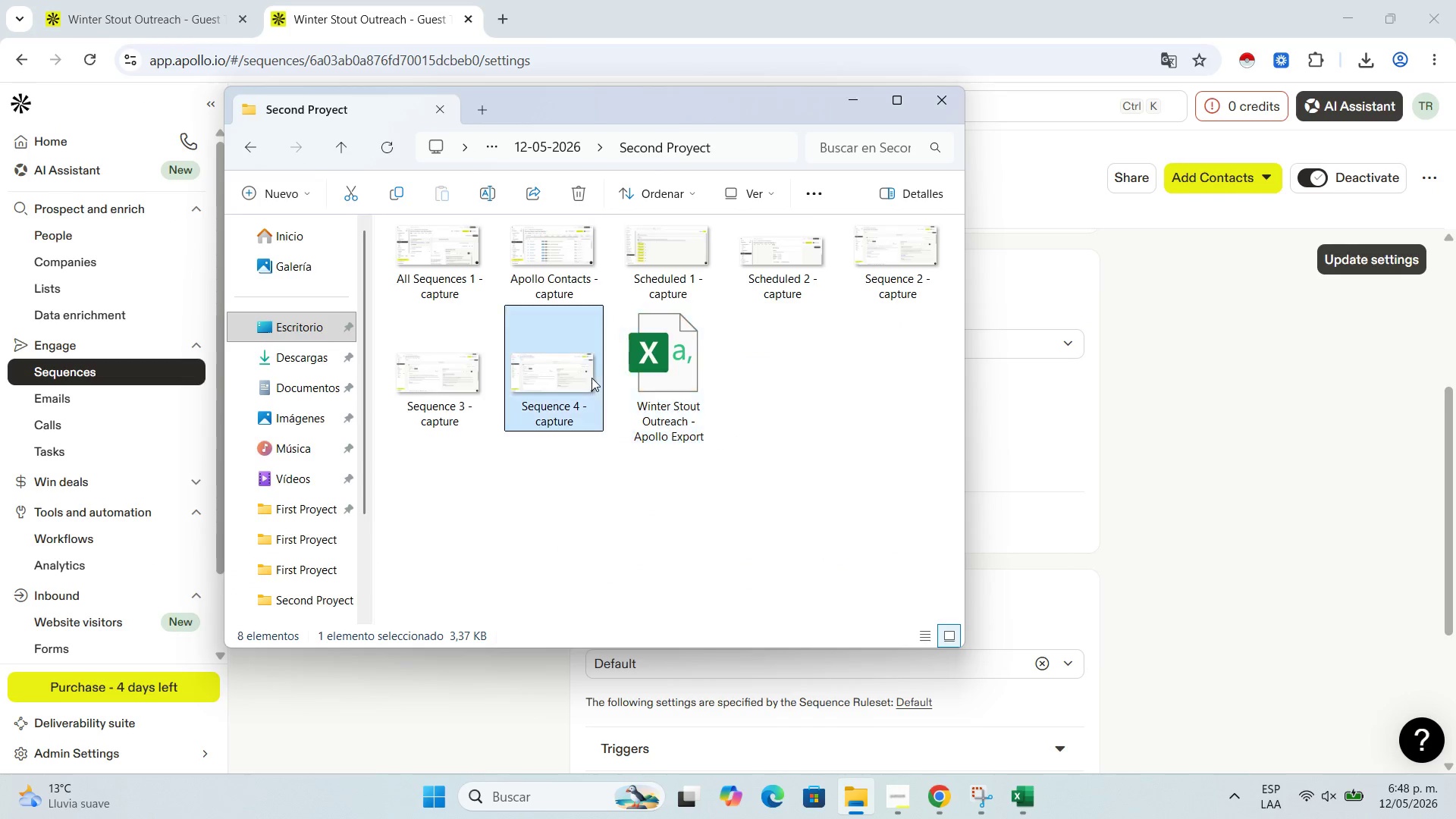 
double_click([592, 378])
 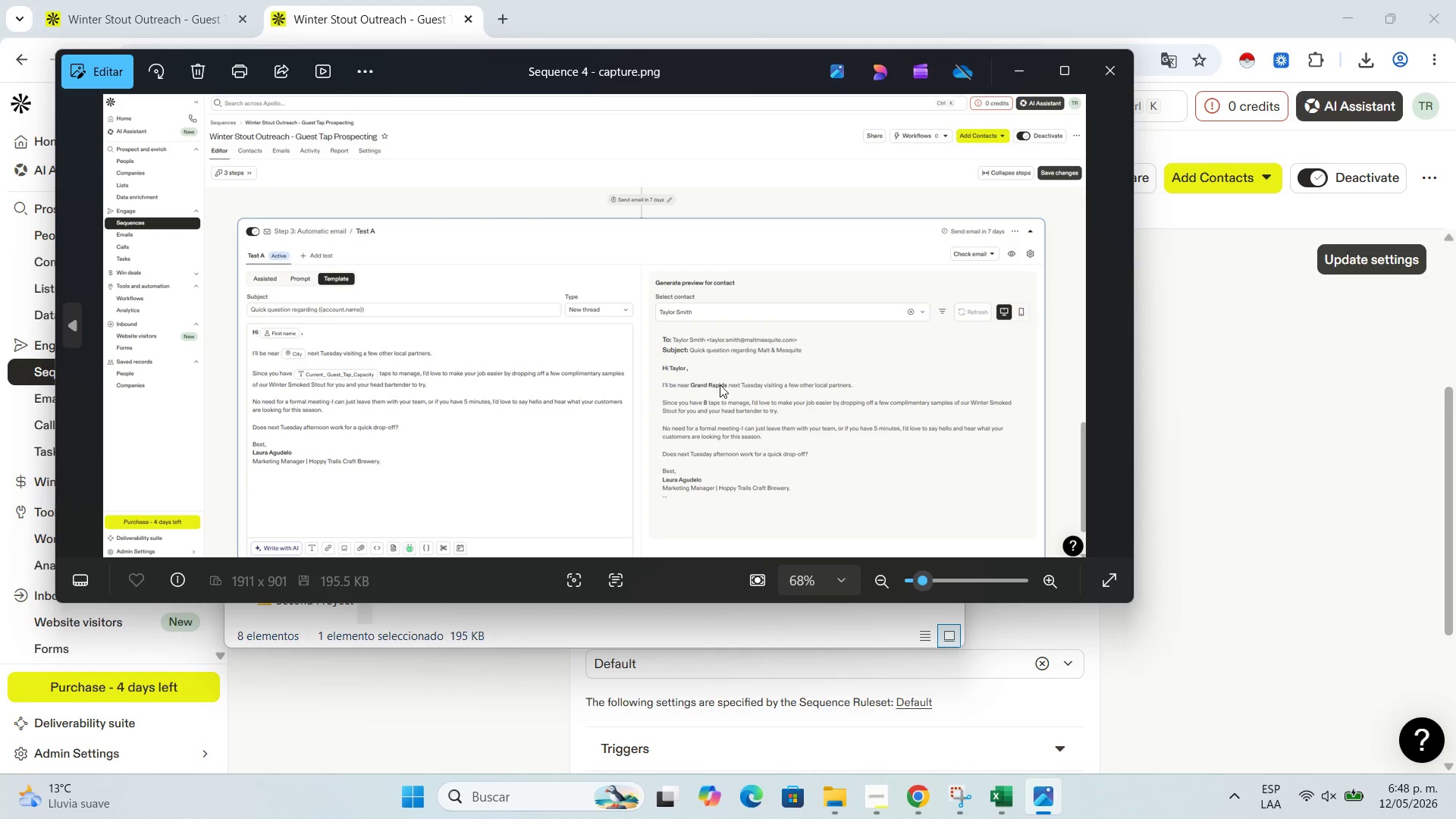 
wait(5.78)
 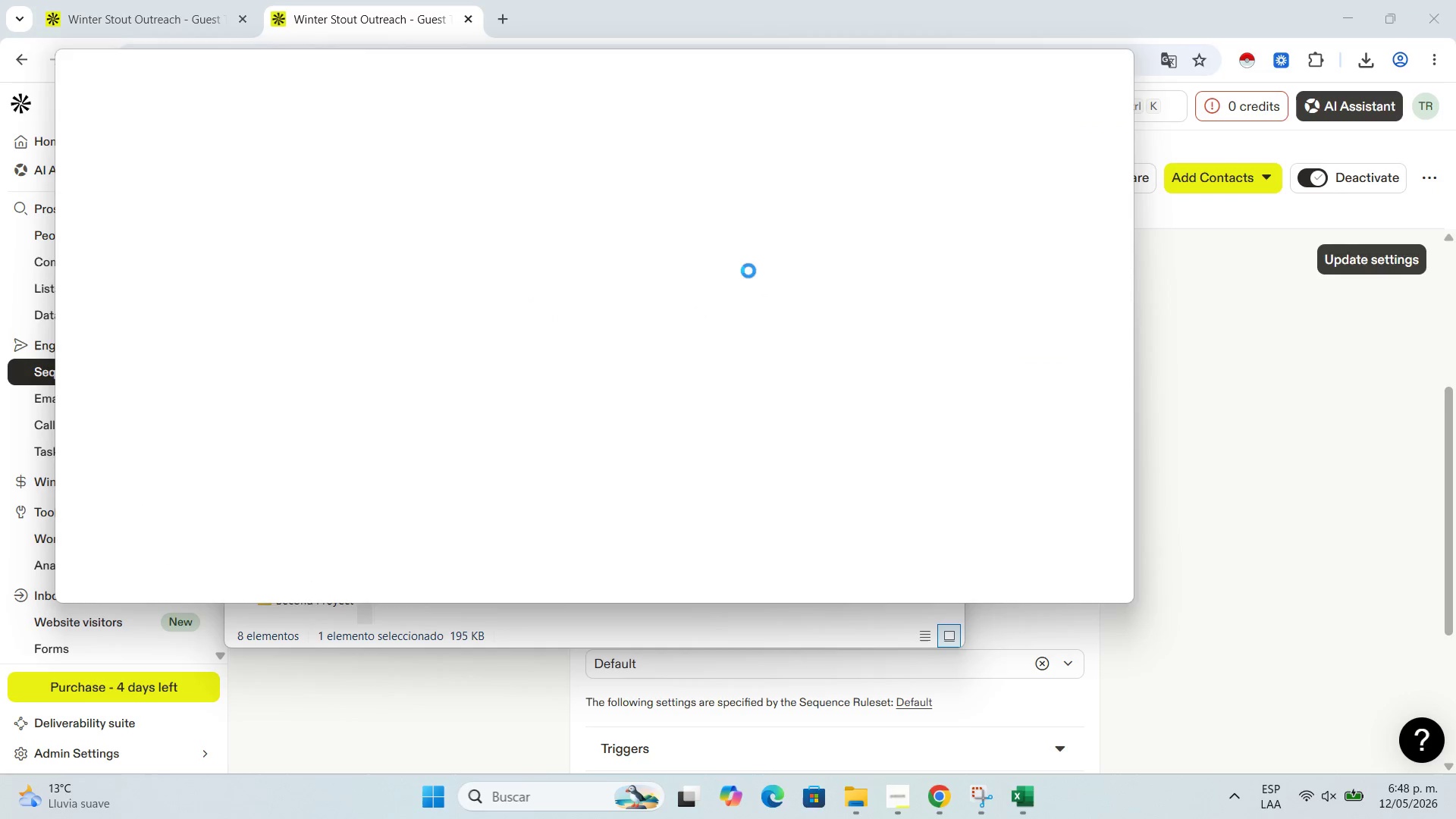 
left_click([1011, 39])
 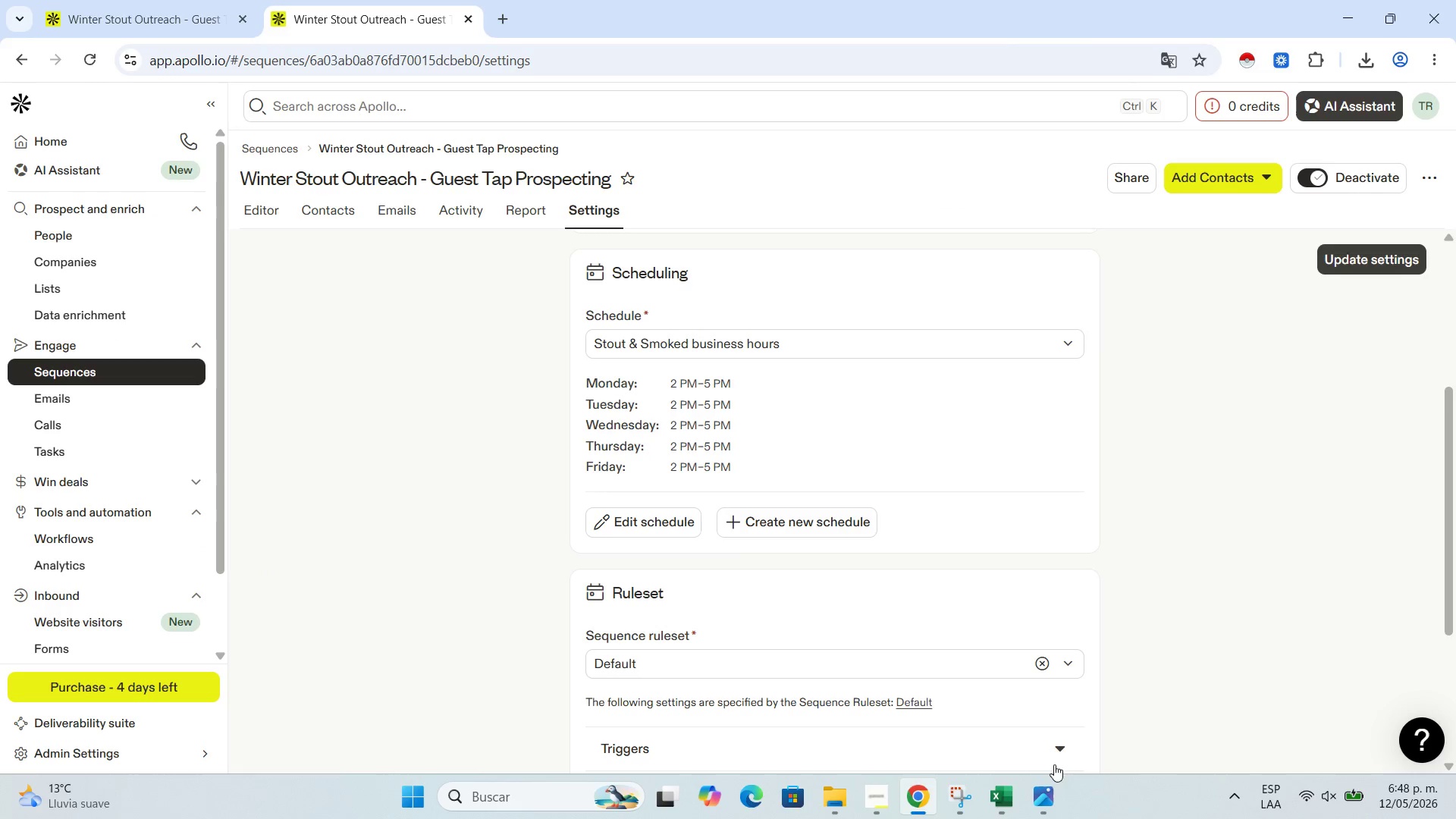 
left_click([1045, 791])
 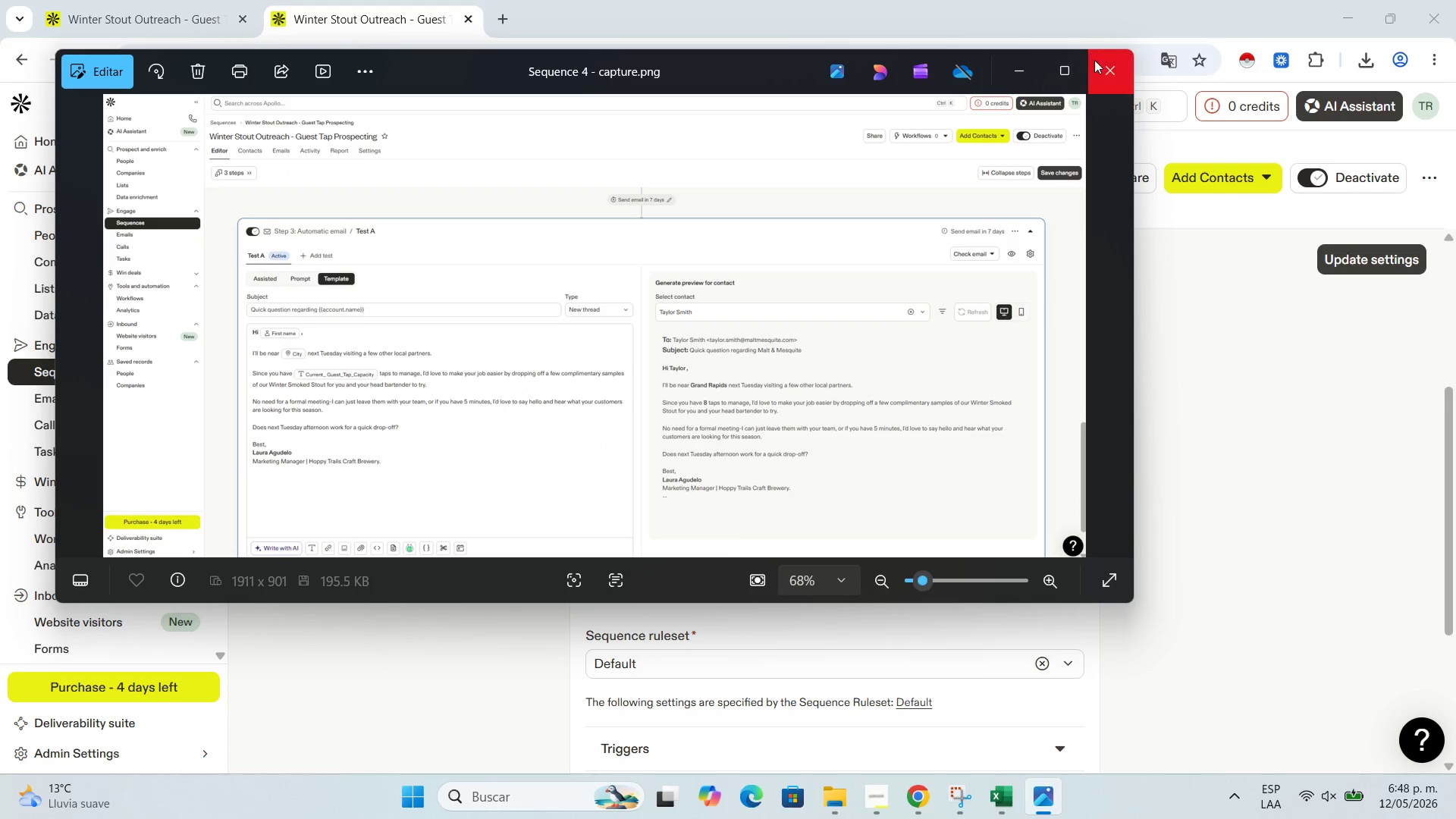 
left_click([1104, 74])
 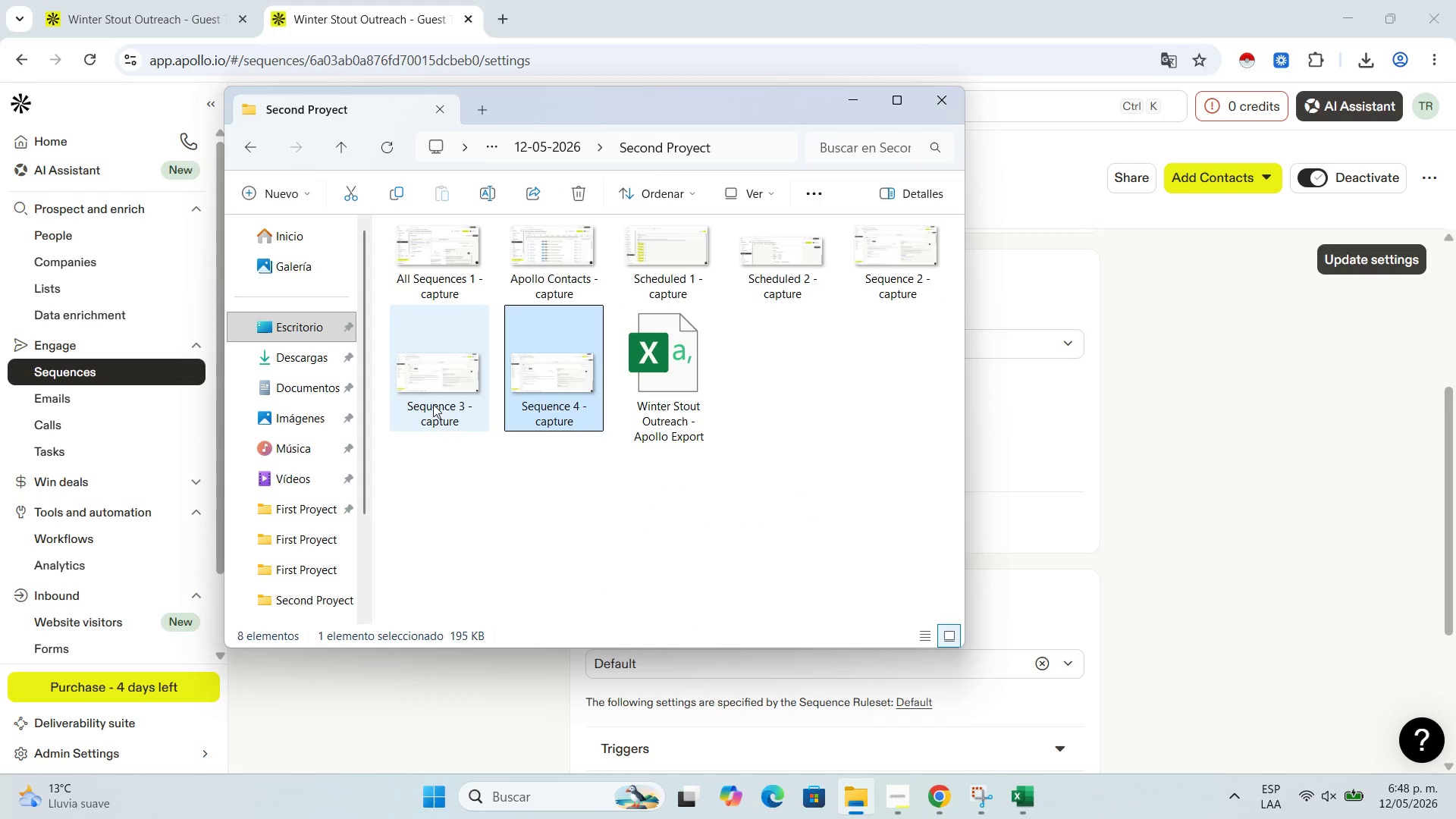 
double_click([462, 275])
 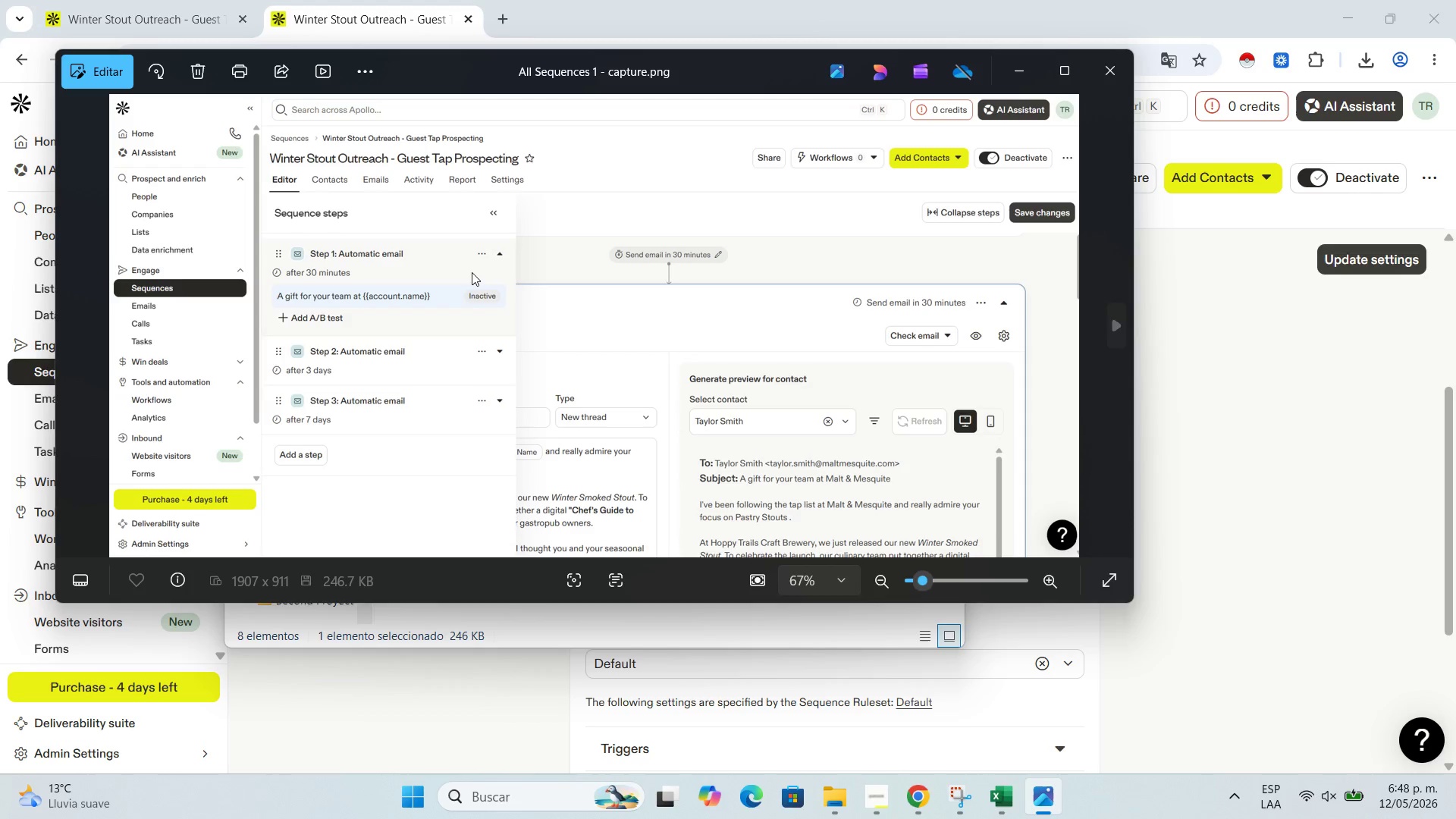 
wait(6.16)
 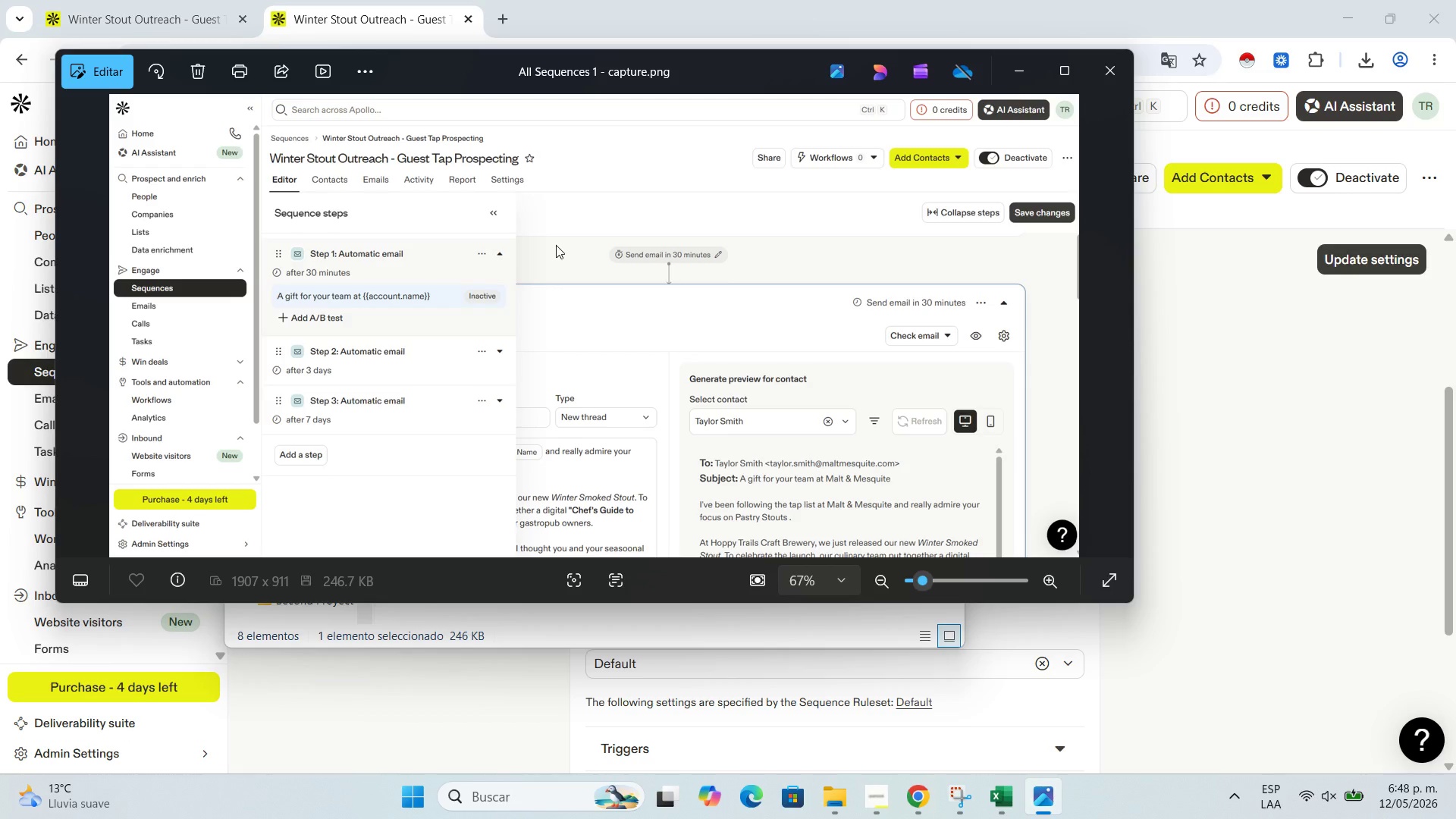 
left_click([1105, 68])
 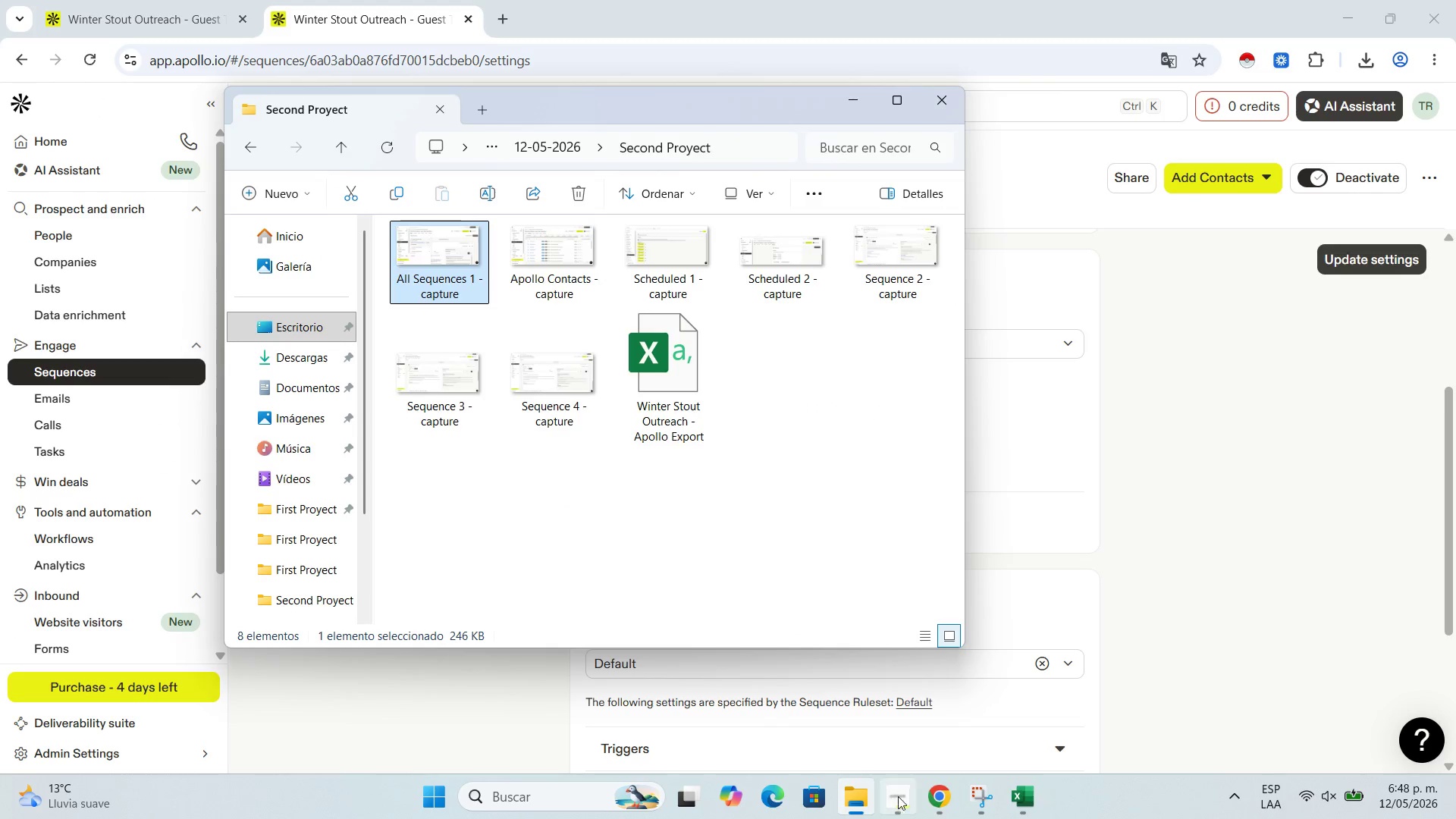 
left_click([900, 796])